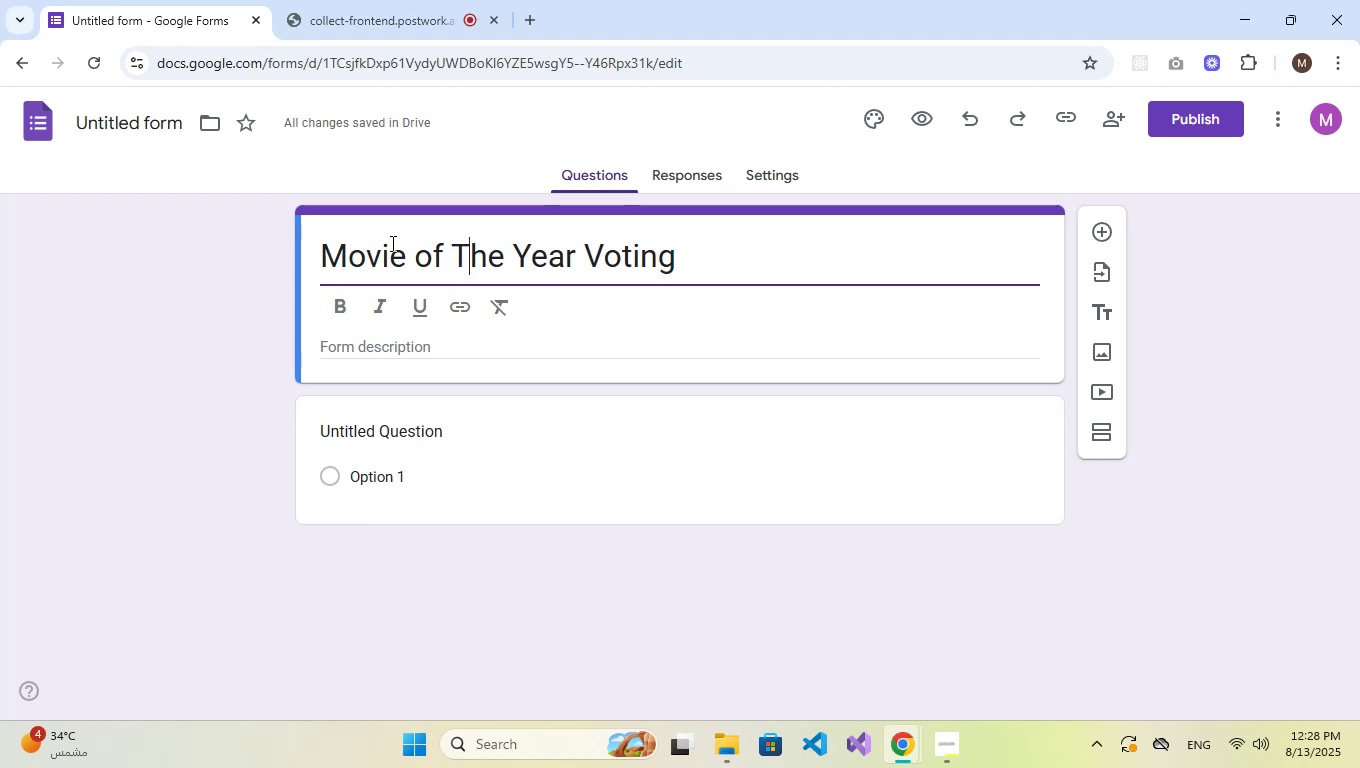 
key(ArrowLeft)
 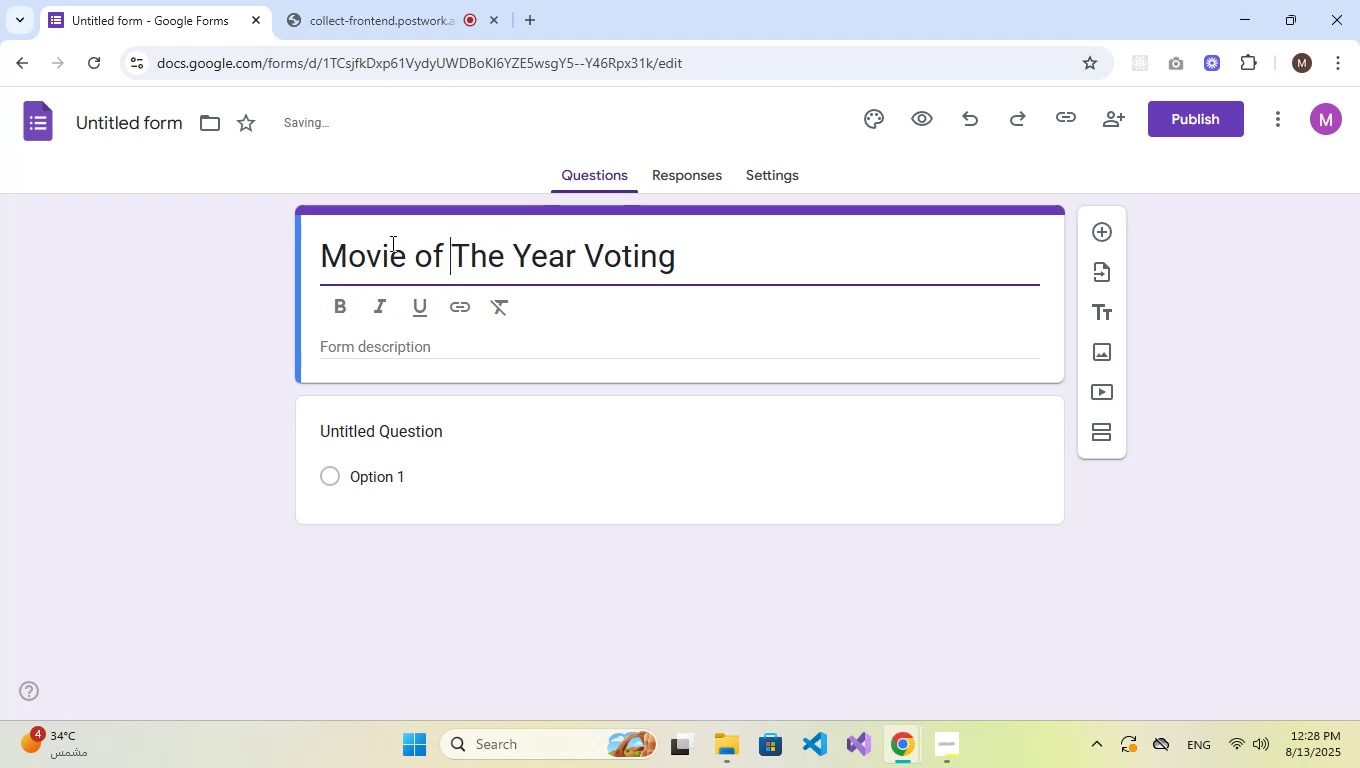 
key(ArrowLeft)
 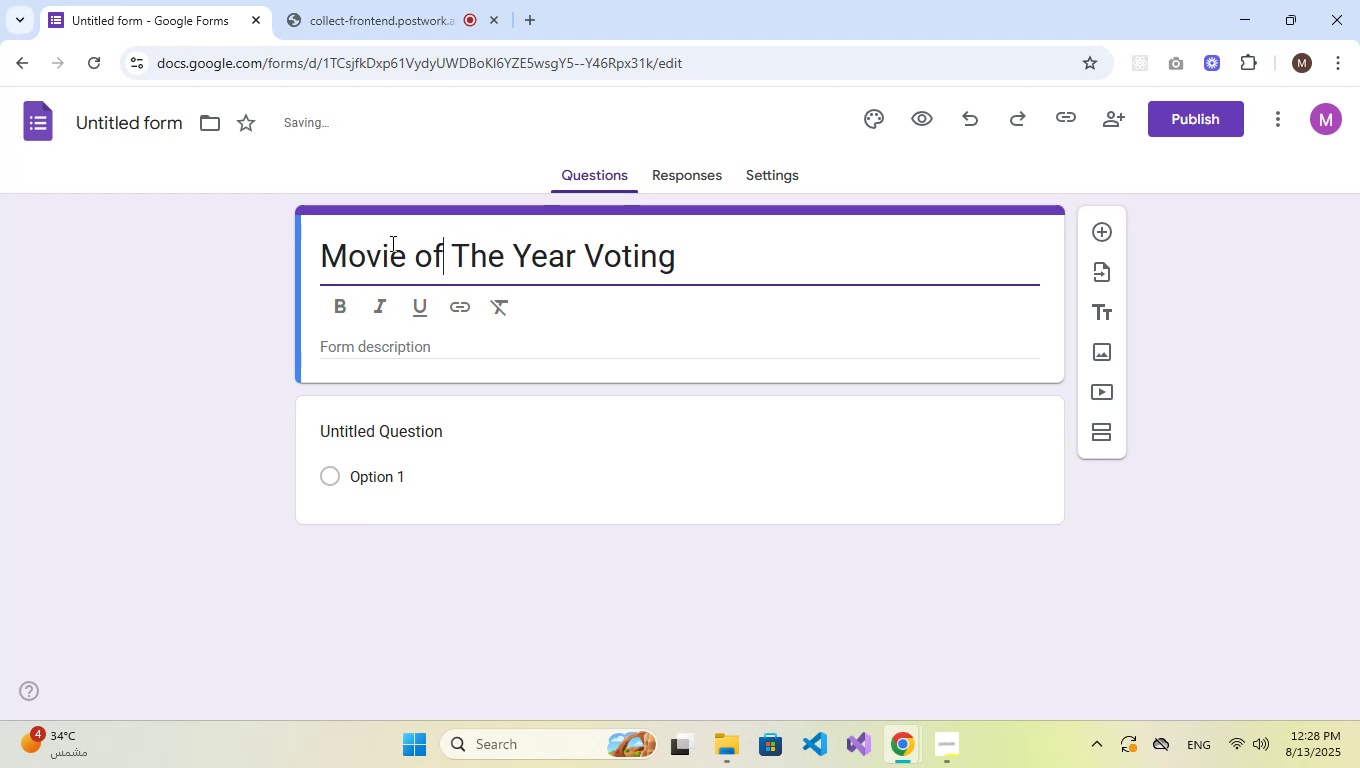 
key(ArrowLeft)
 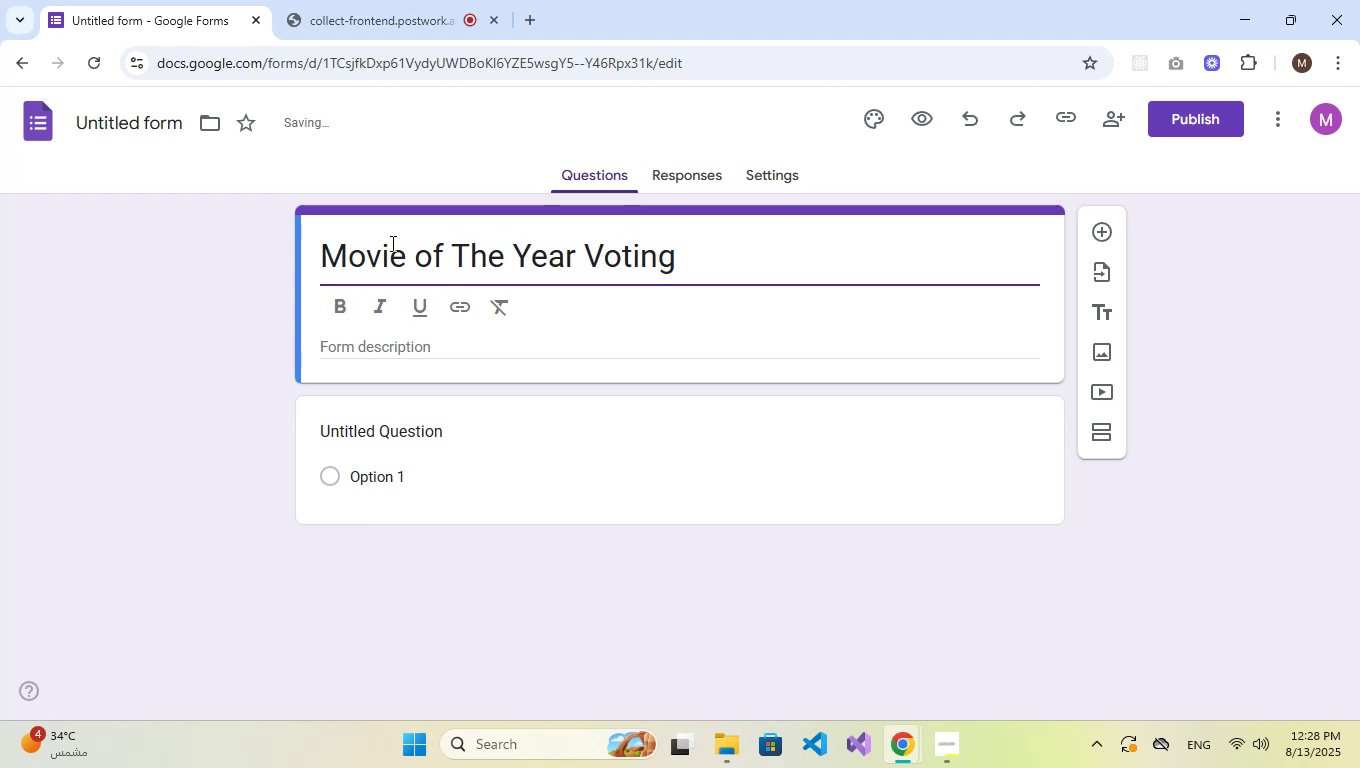 
key(ArrowRight)
 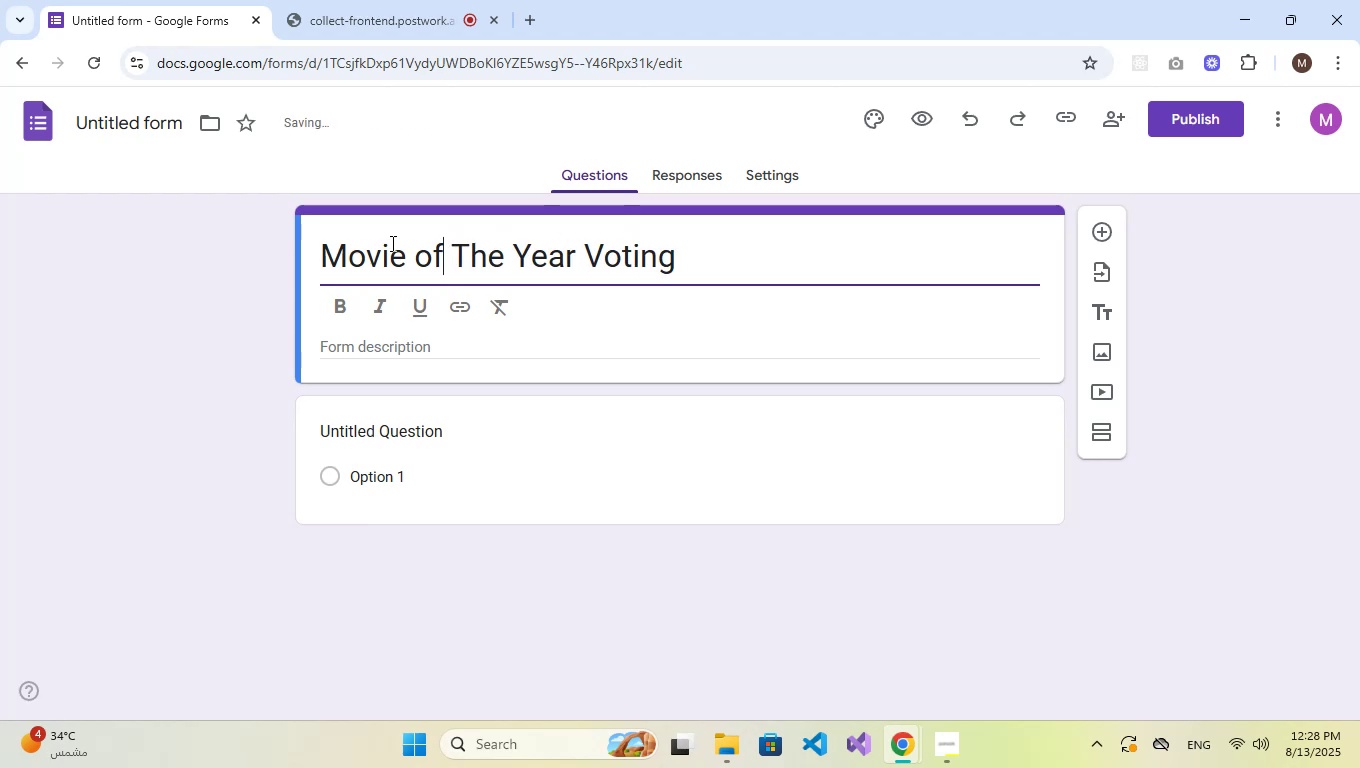 
key(ArrowLeft)
 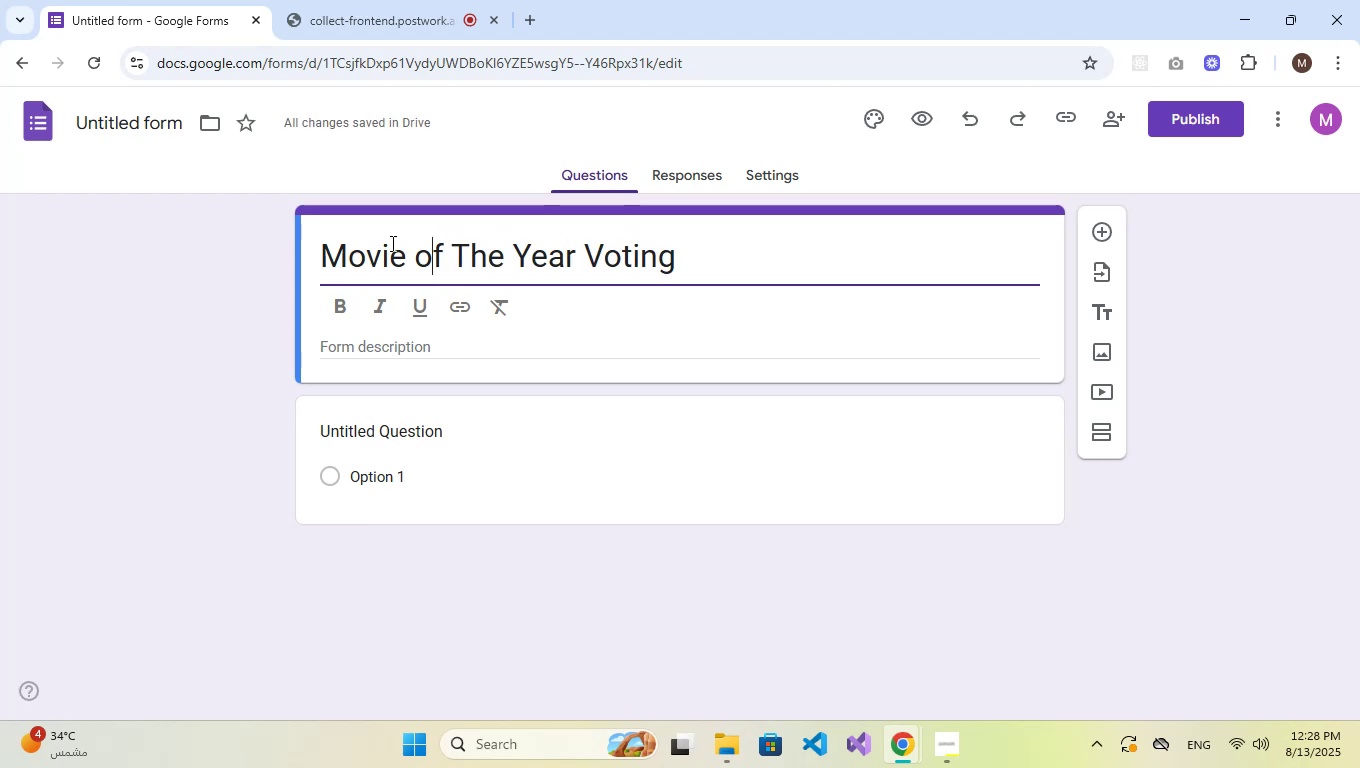 
key(Backspace)
 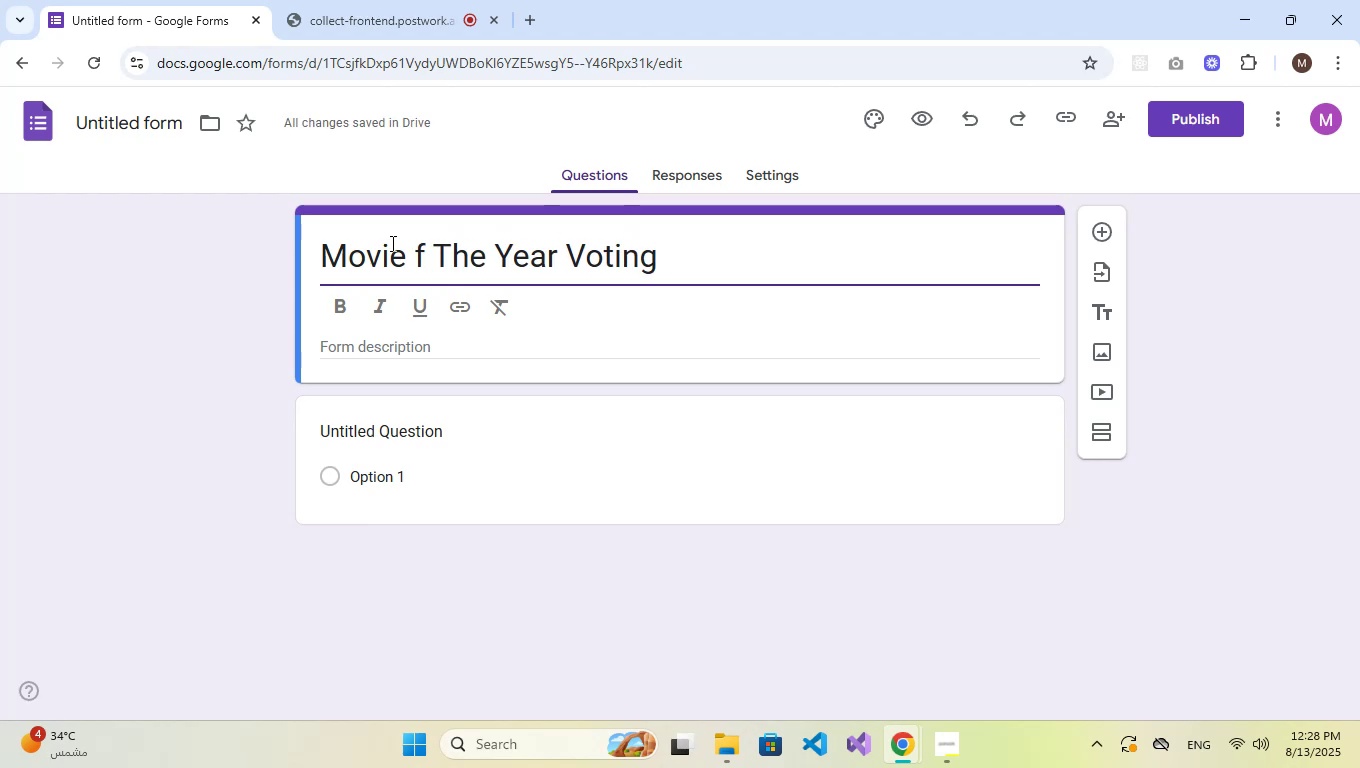 
key(O)
 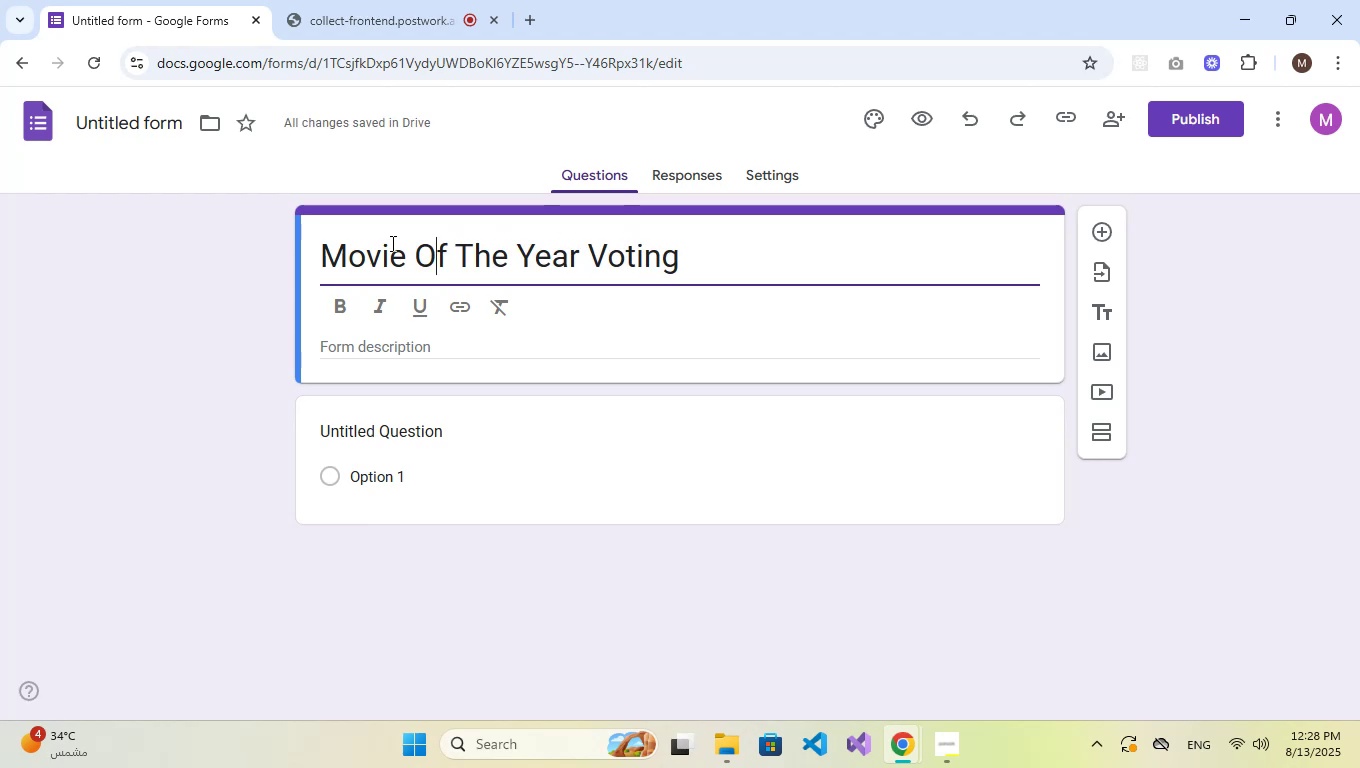 
hold_key(key=ArrowRight, duration=1.05)
 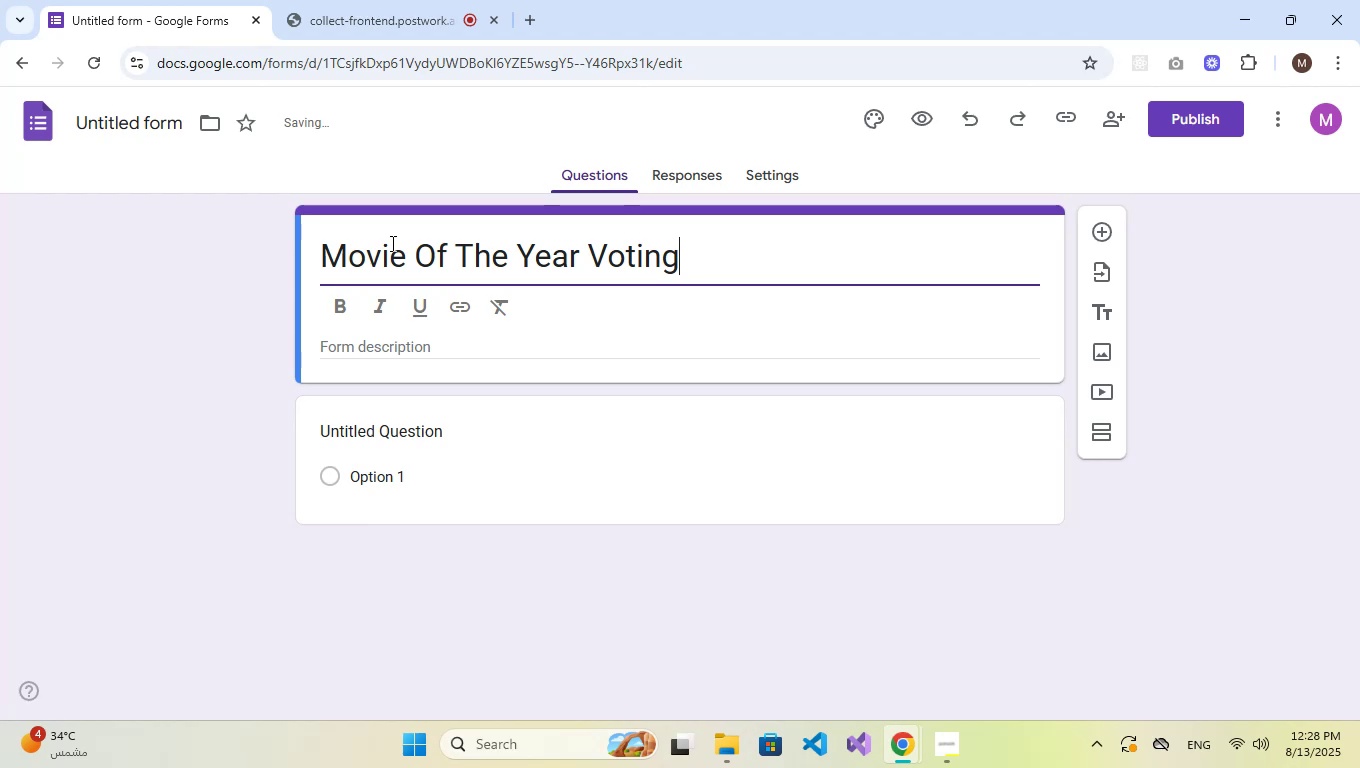 
key(Control+A)
 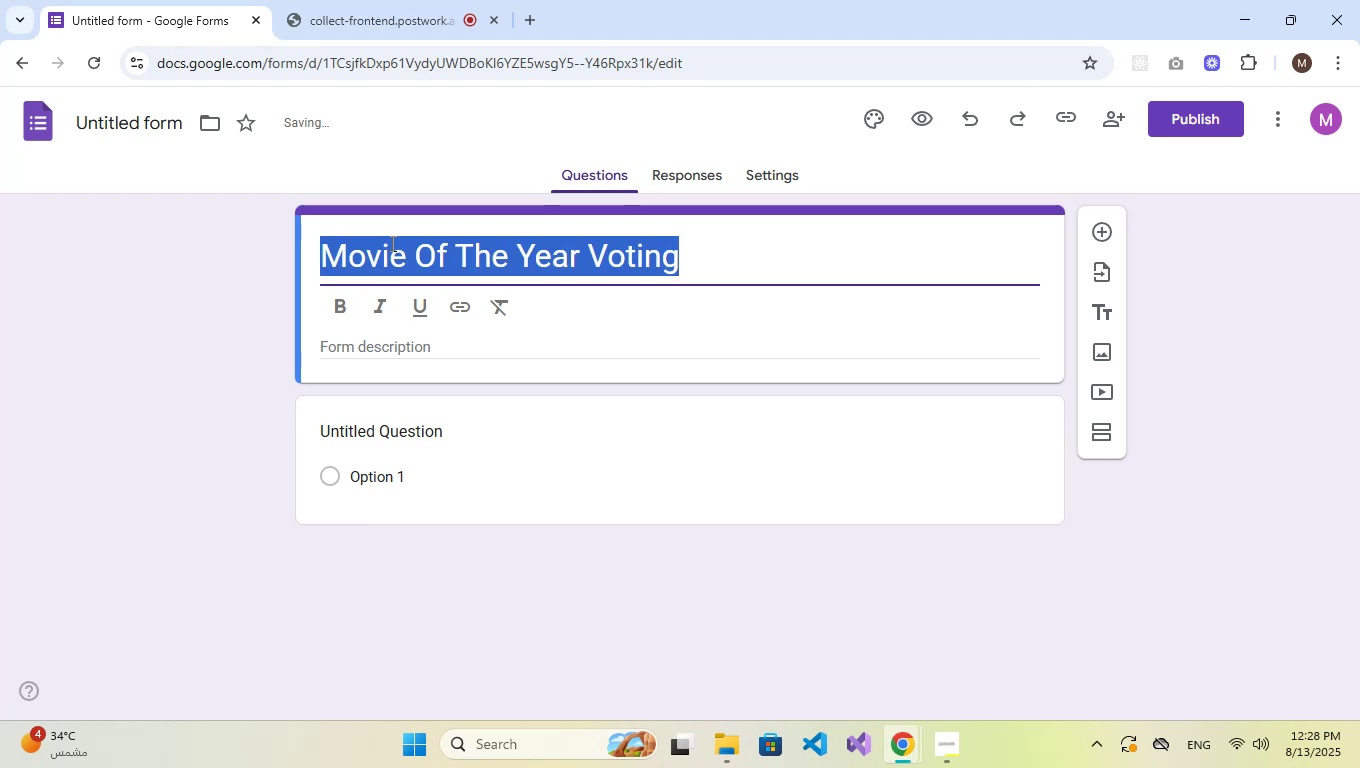 
key(Control+C)
 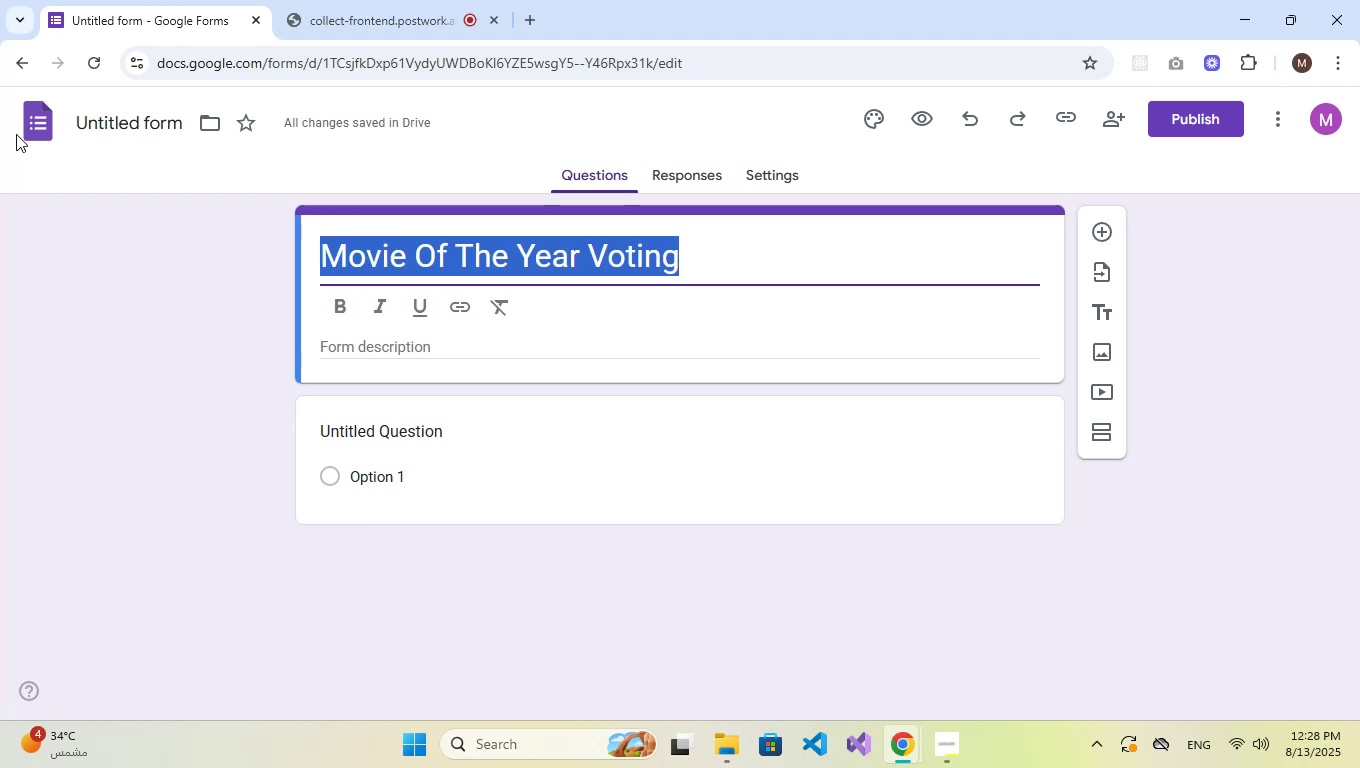 
left_click([130, 128])
 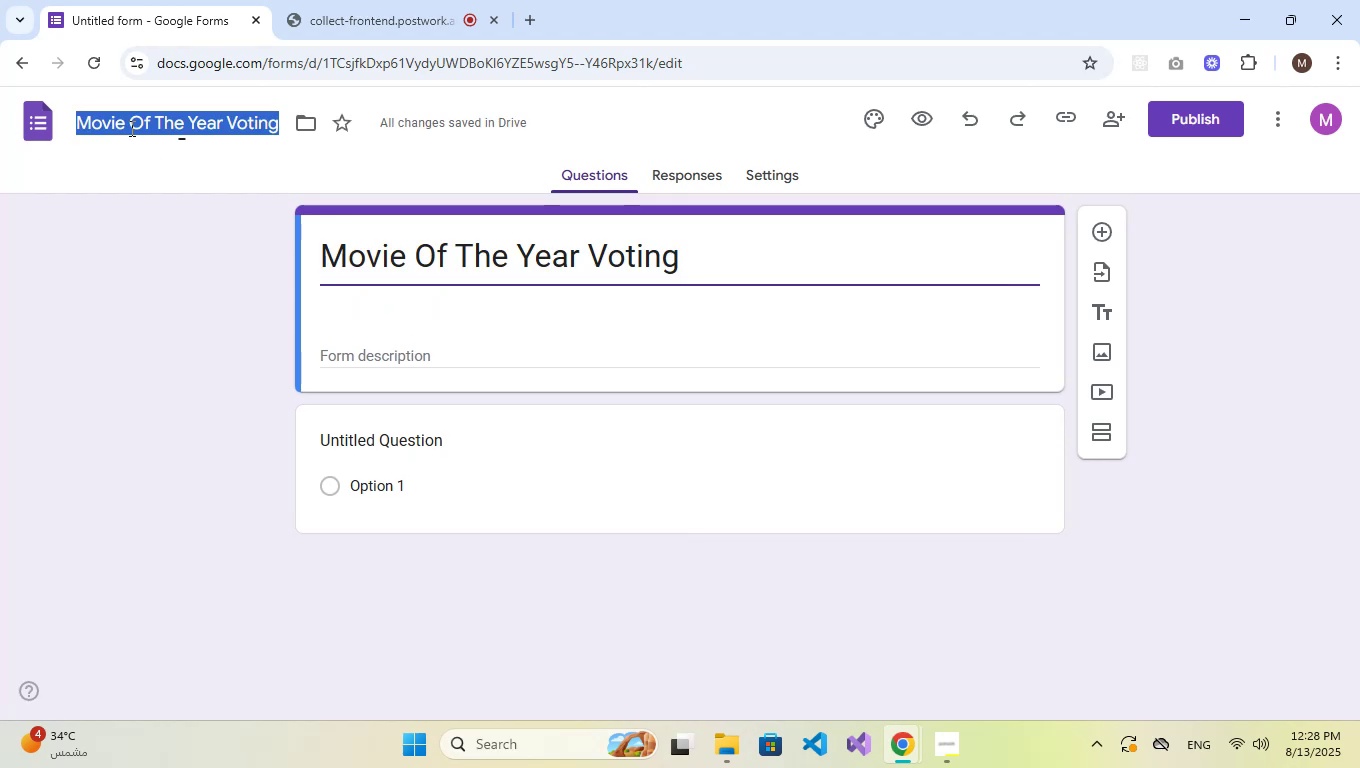 
key(Control+V)
 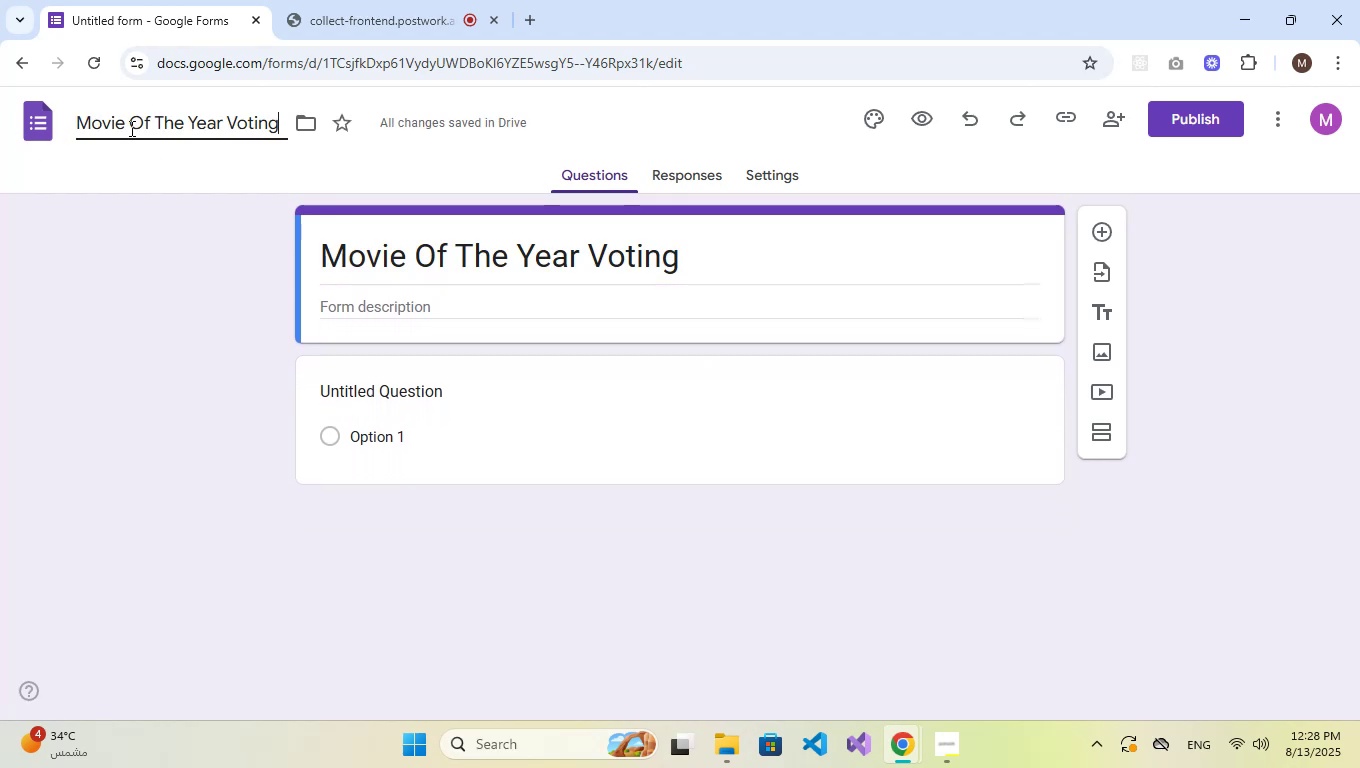 
key(NumpadEnter)
 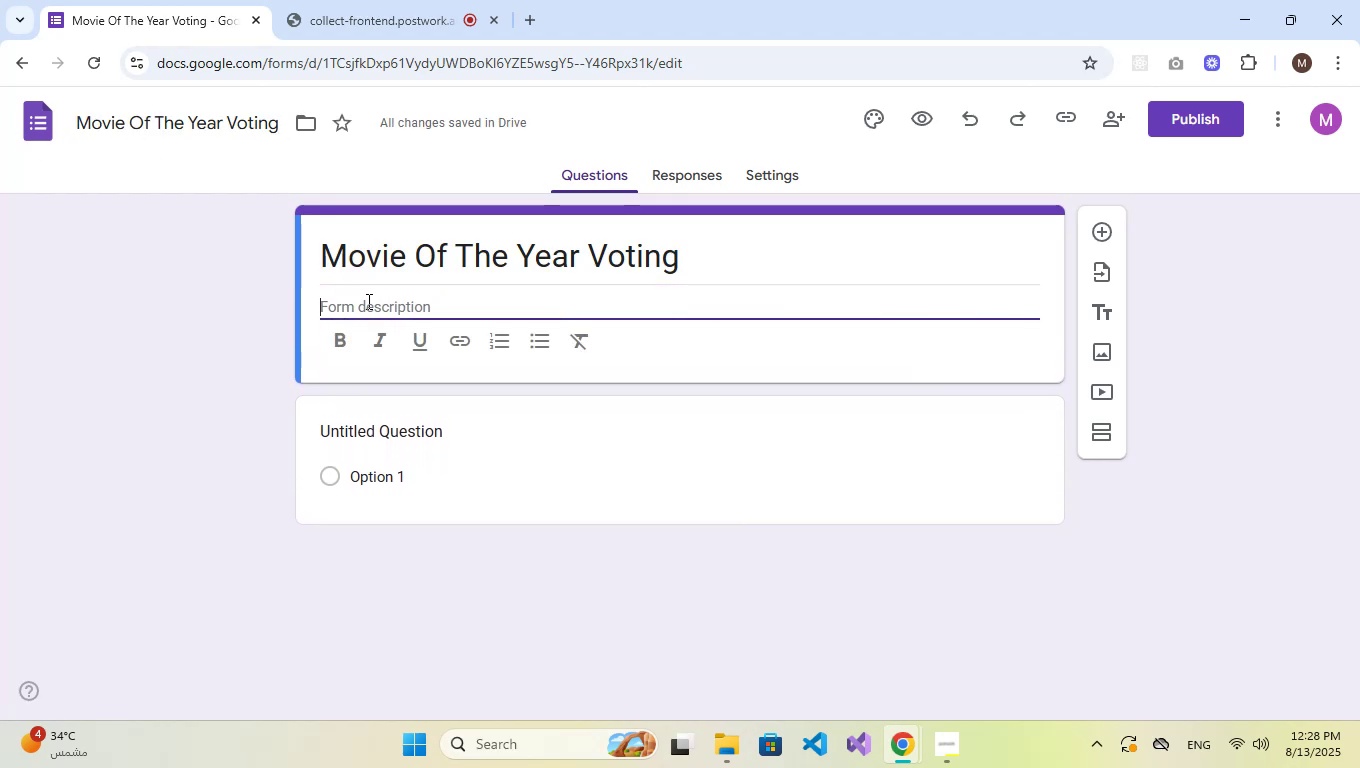 
wait(6.78)
 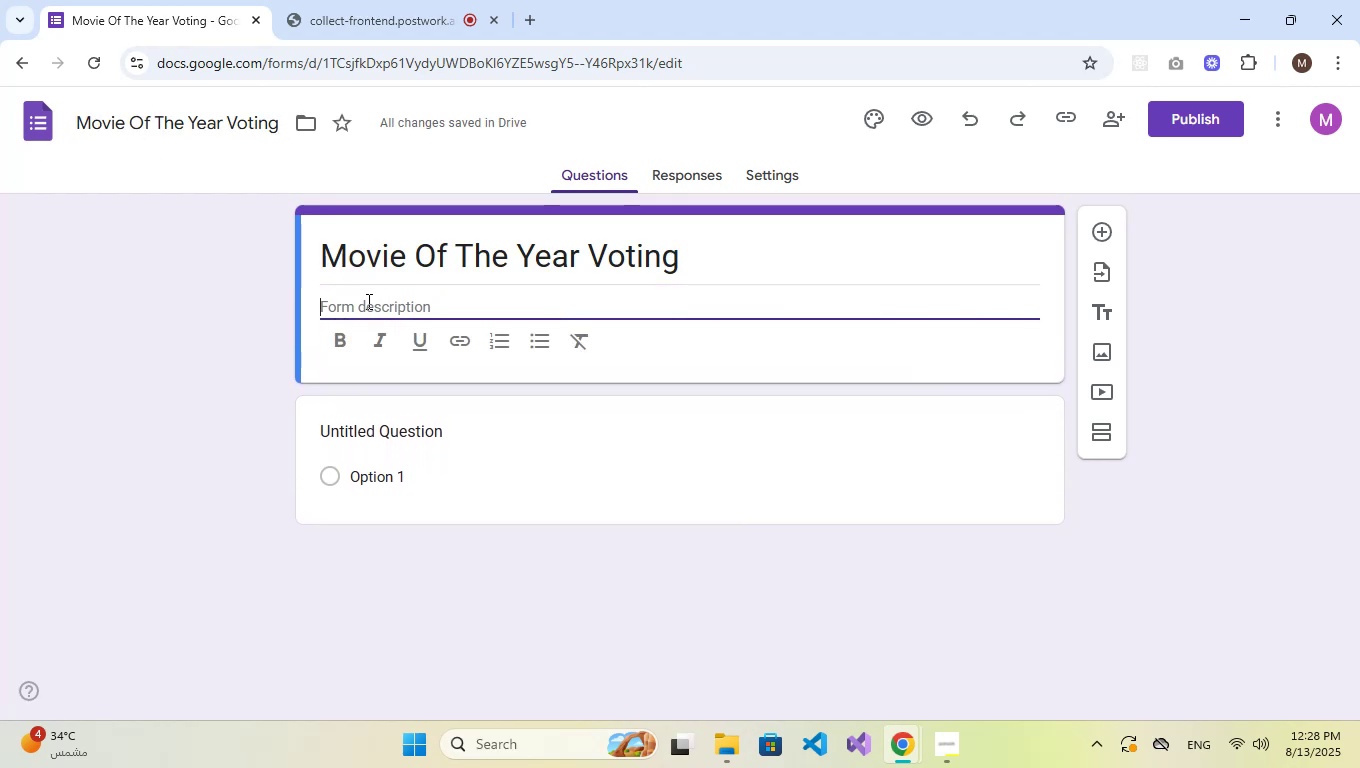 
type(v)
key(Backspace)
type(vO)
key(Backspace)
key(Backspace)
type(Vote for your favourite movie of the yeare)
key(Backspace)
key(Backspace)
type(r!)
 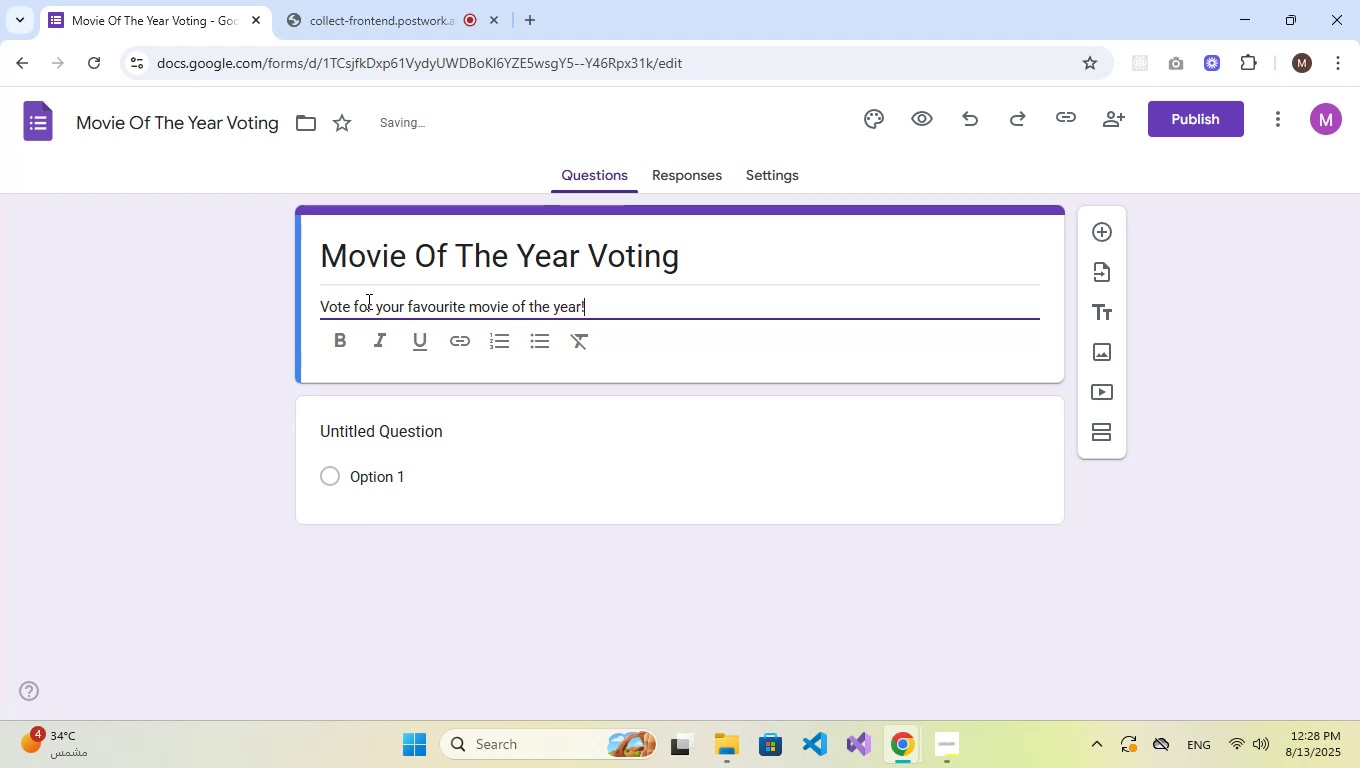 
wait(12.44)
 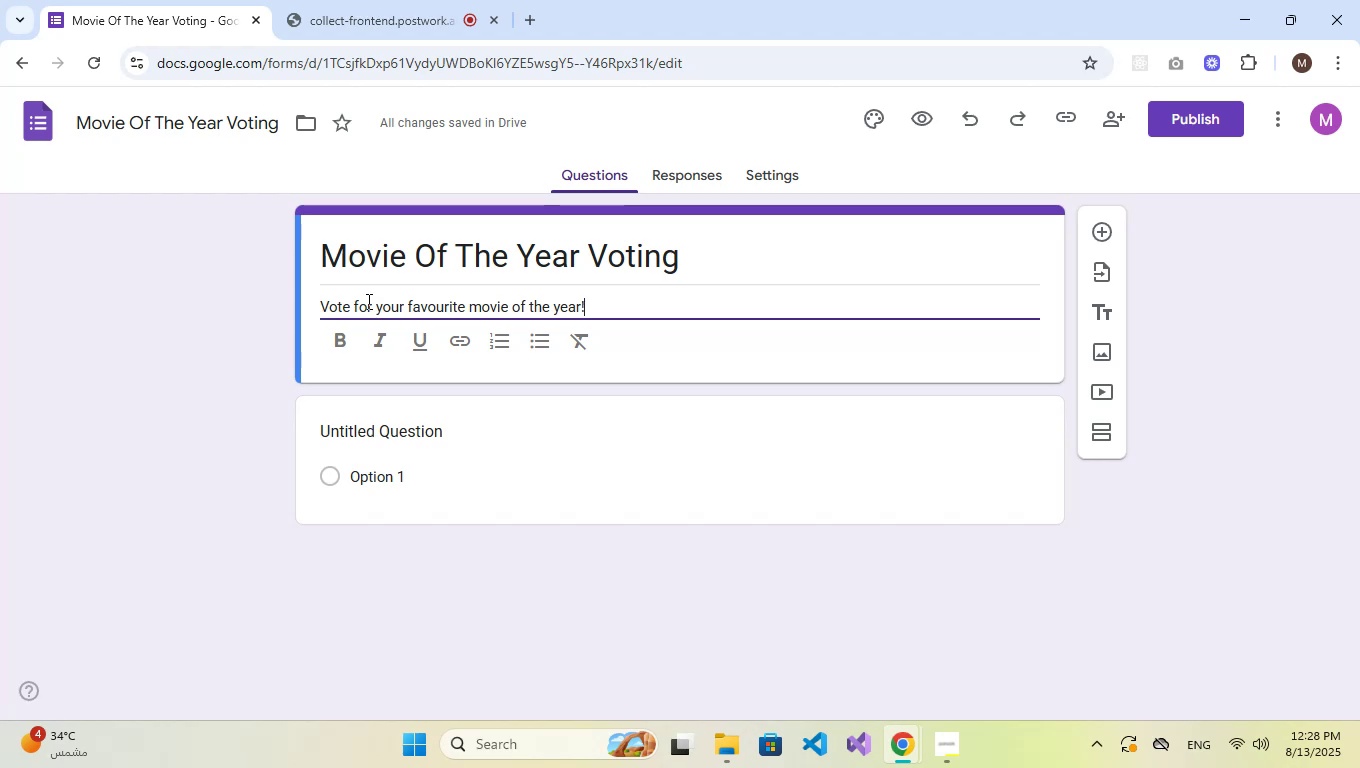 
left_click([448, 434])
 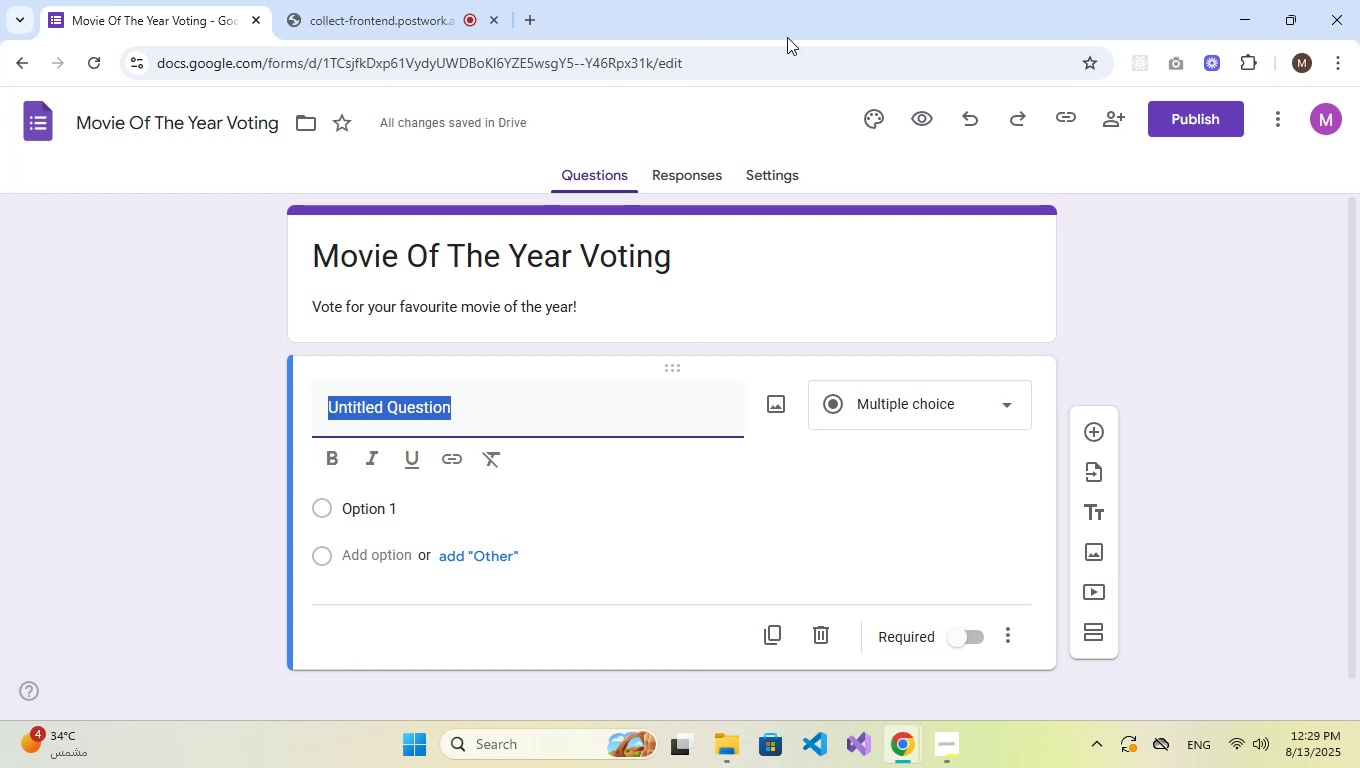 
wait(13.06)
 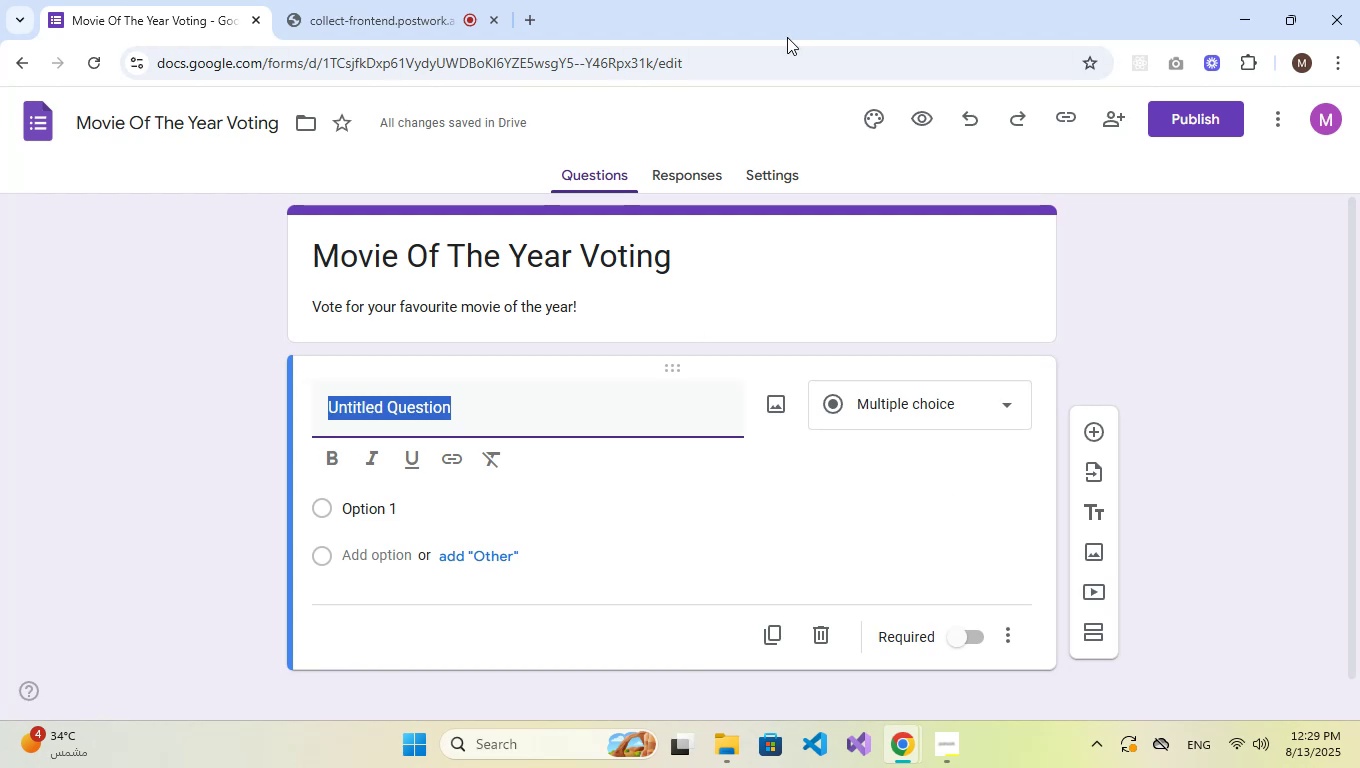 
left_click([963, 385])
 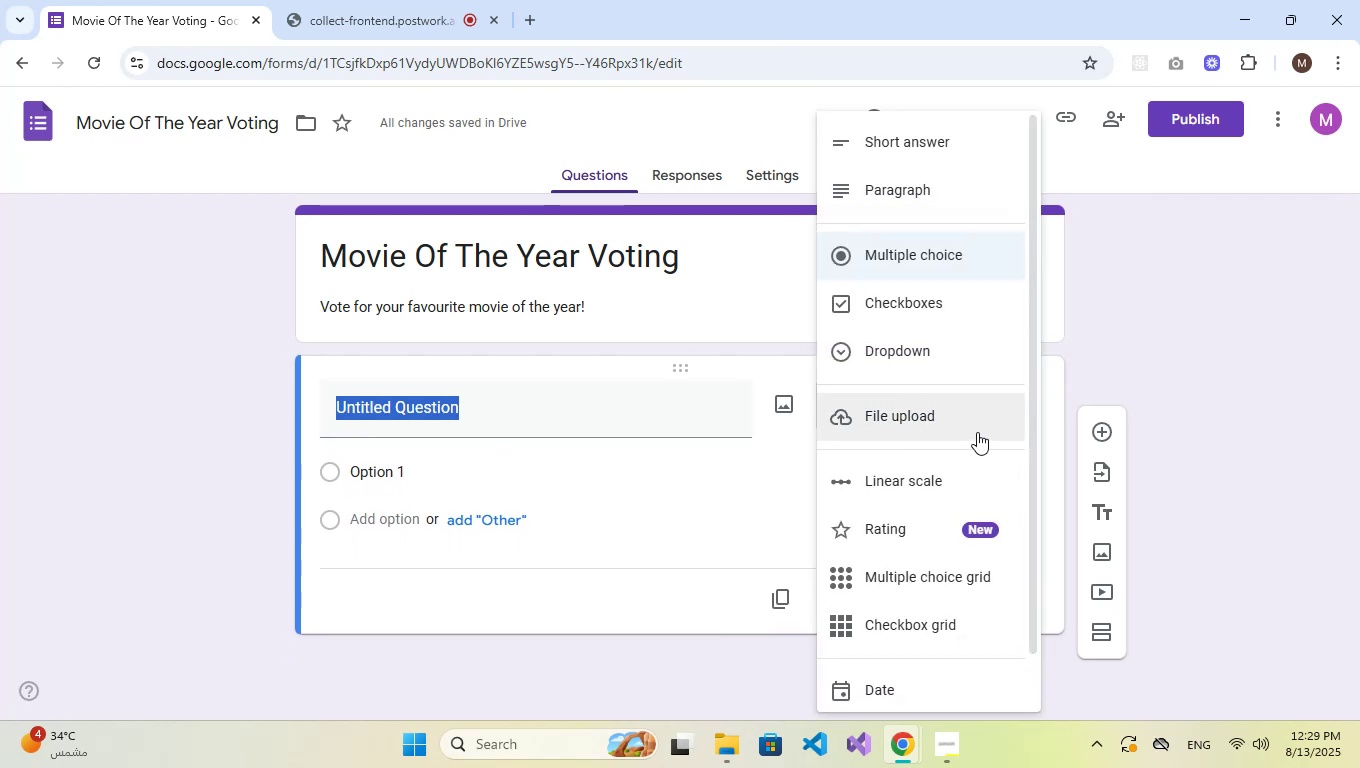 
scroll: coordinate [967, 432], scroll_direction: down, amount: 3.0
 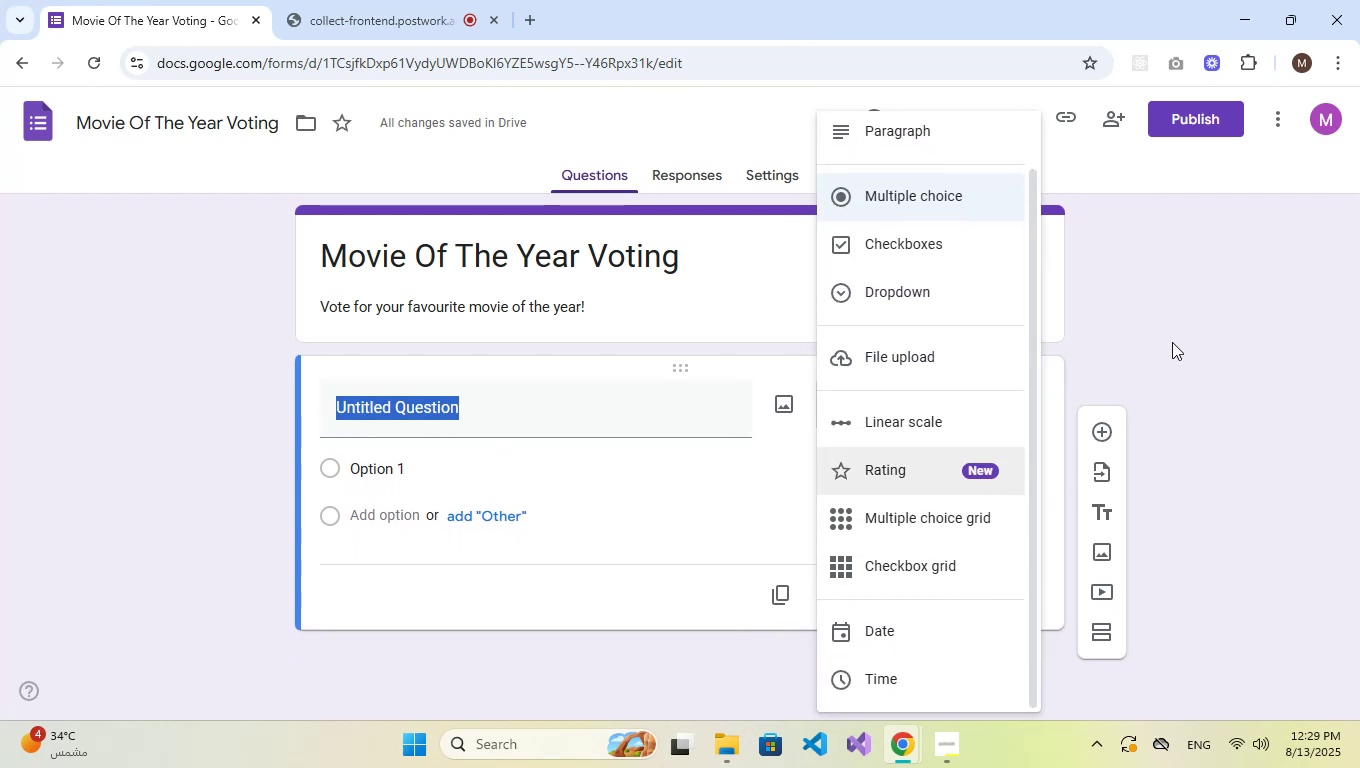 
left_click([1173, 318])
 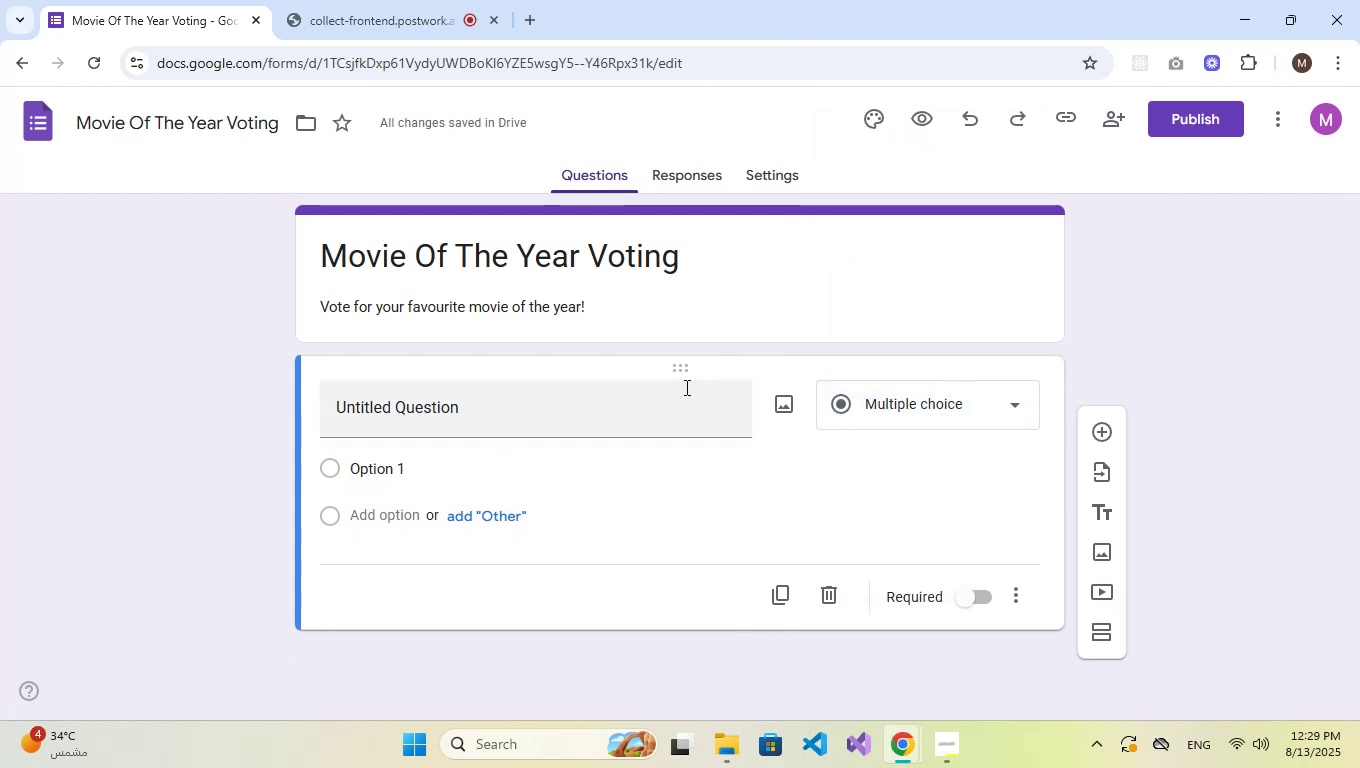 
double_click([574, 389])
 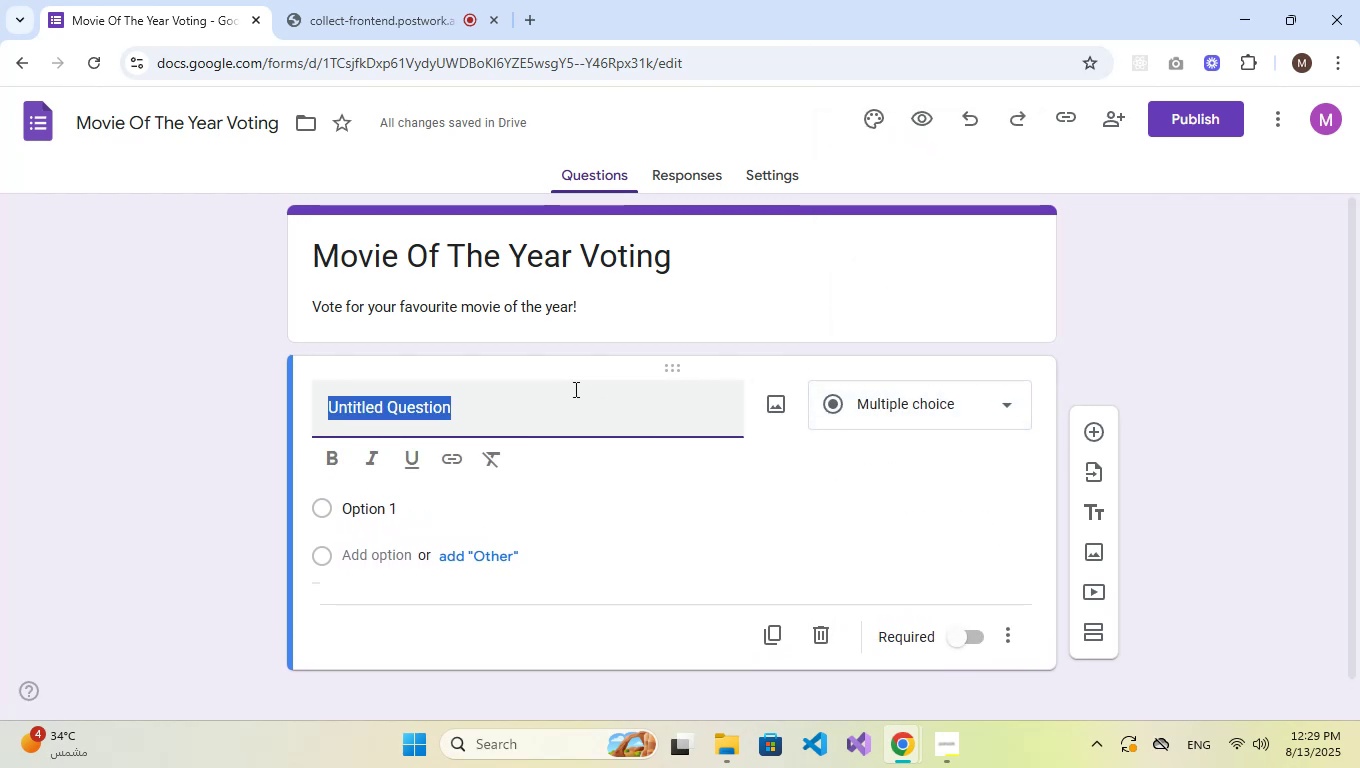 
type(Which movie)
key(Backspace)
key(Backspace)
key(Backspace)
key(Backspace)
key(Backspace)
type( movie do you vote for?)
 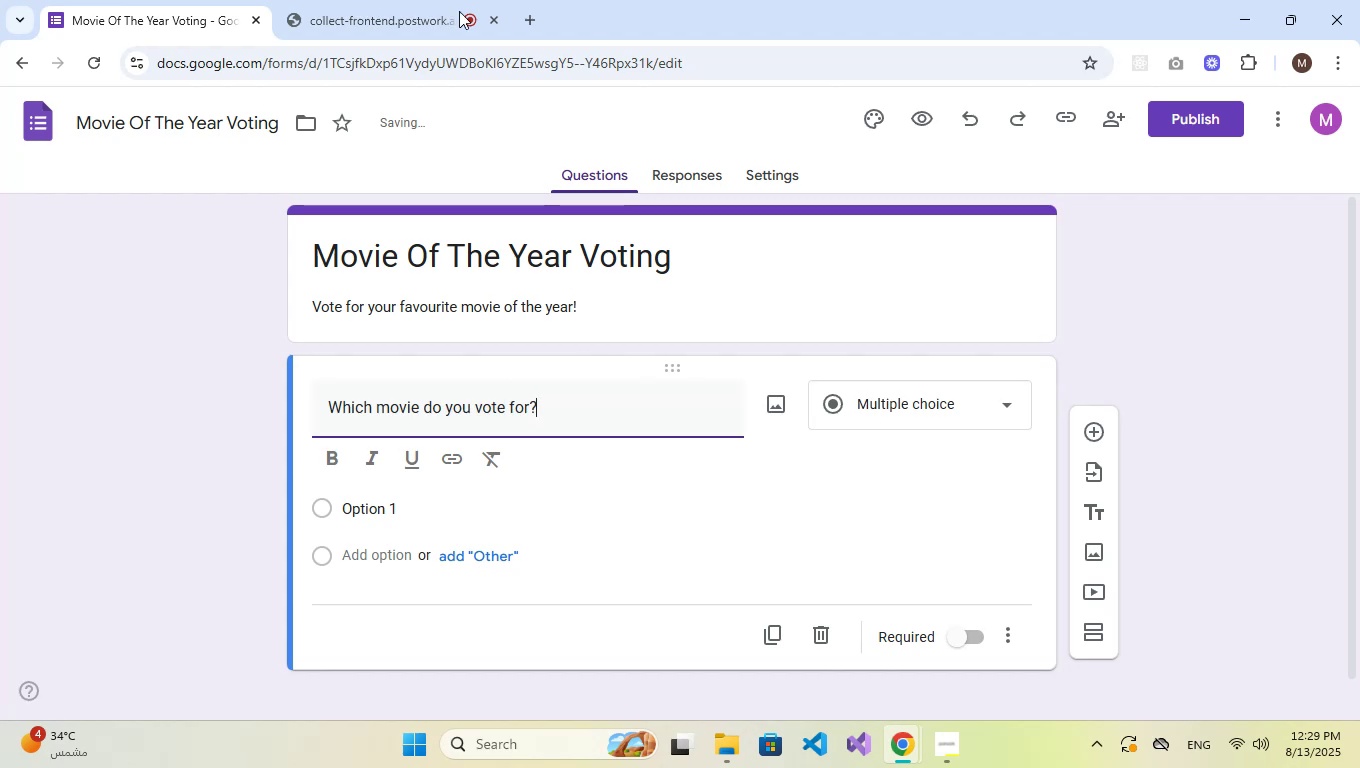 
left_click([526, 2])
 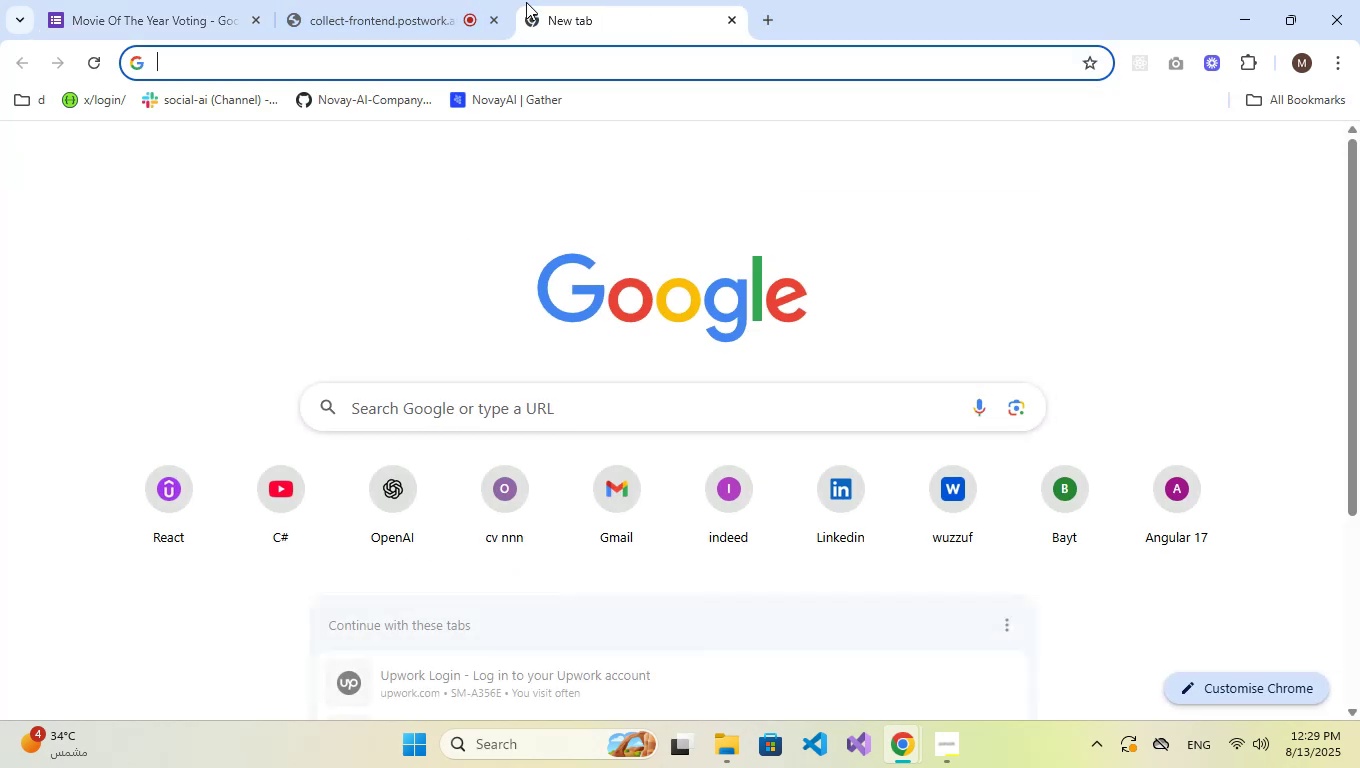 
type(pin)
 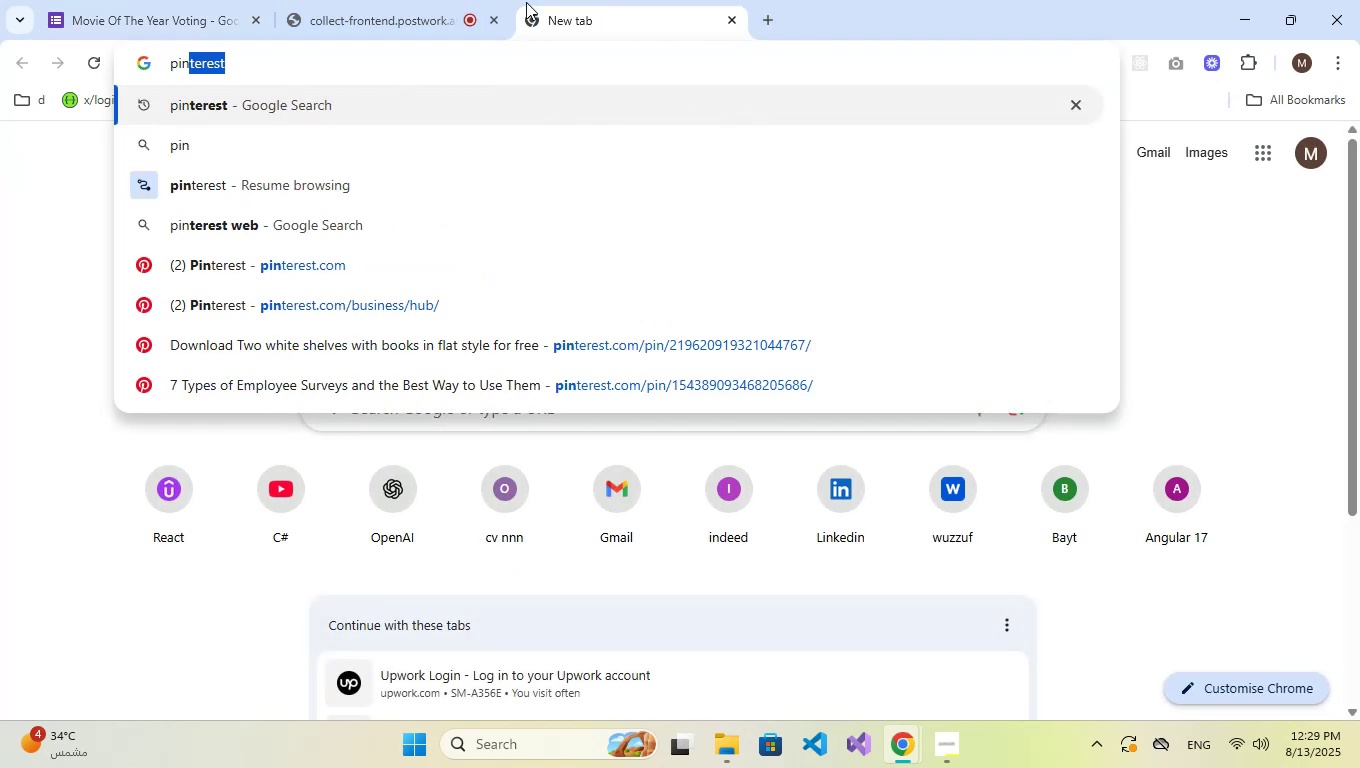 
key(Enter)
 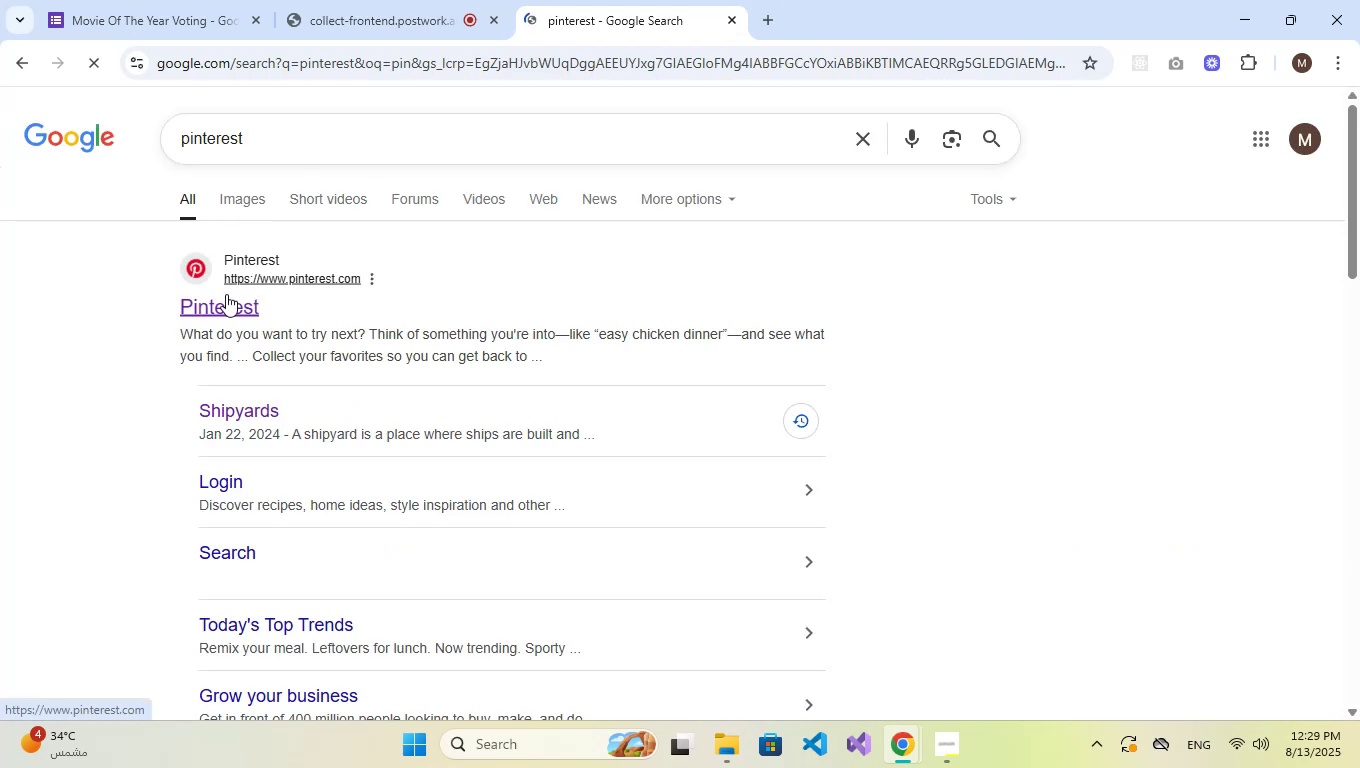 
left_click([226, 299])
 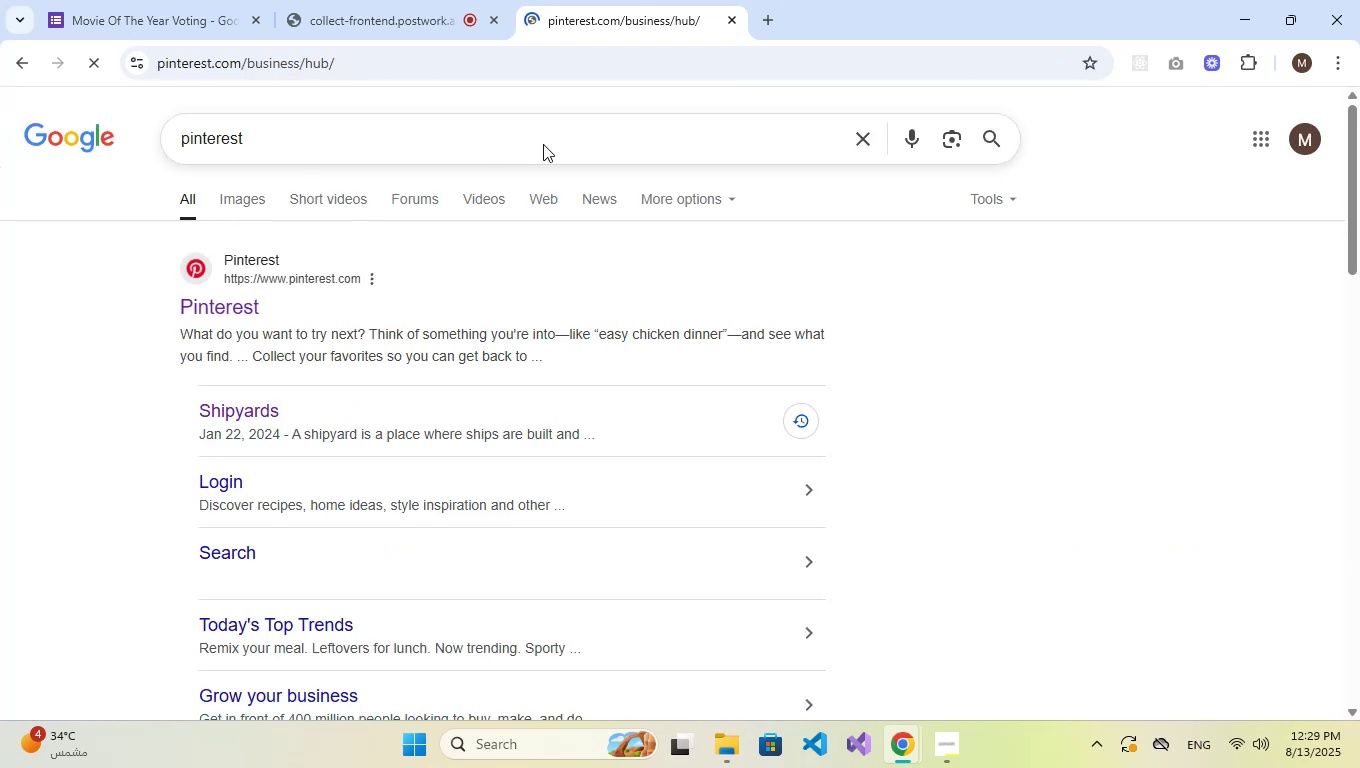 
wait(8.63)
 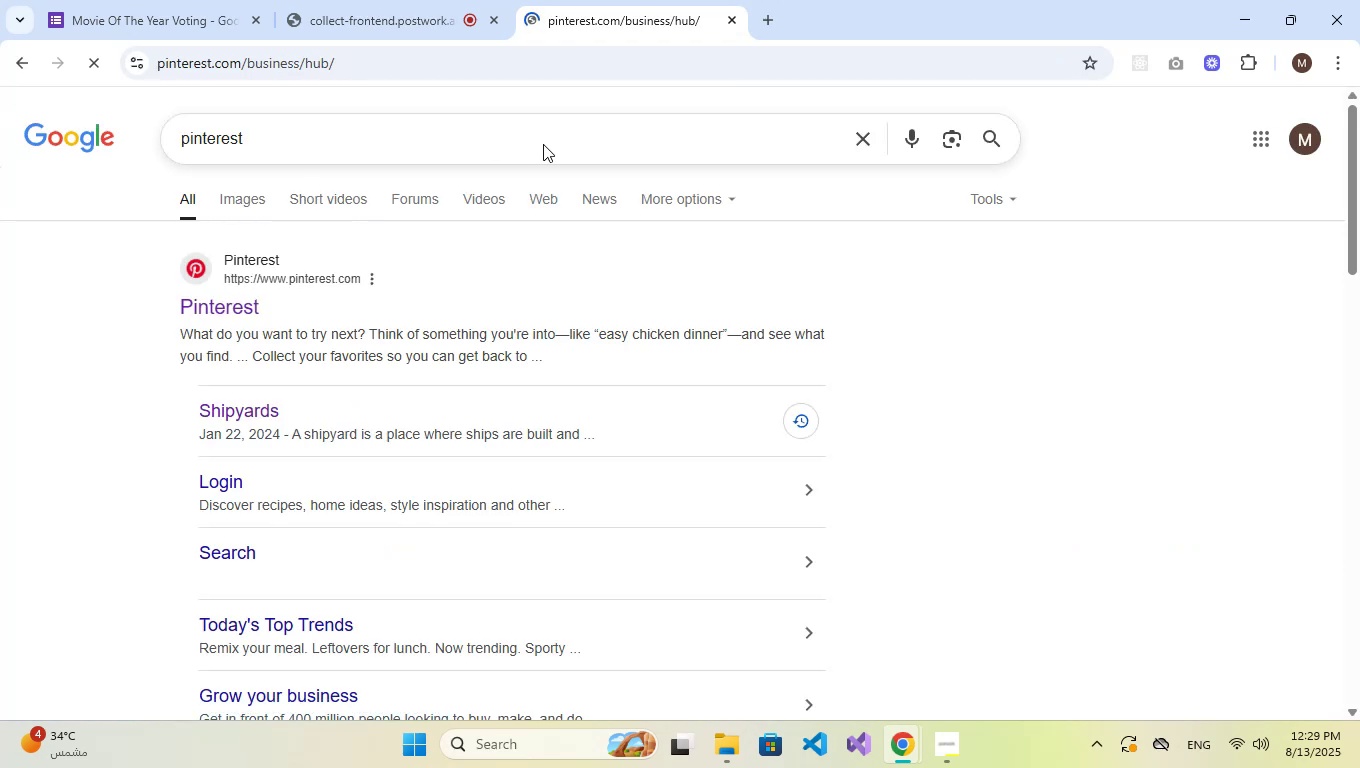 
left_click([1123, 117])
 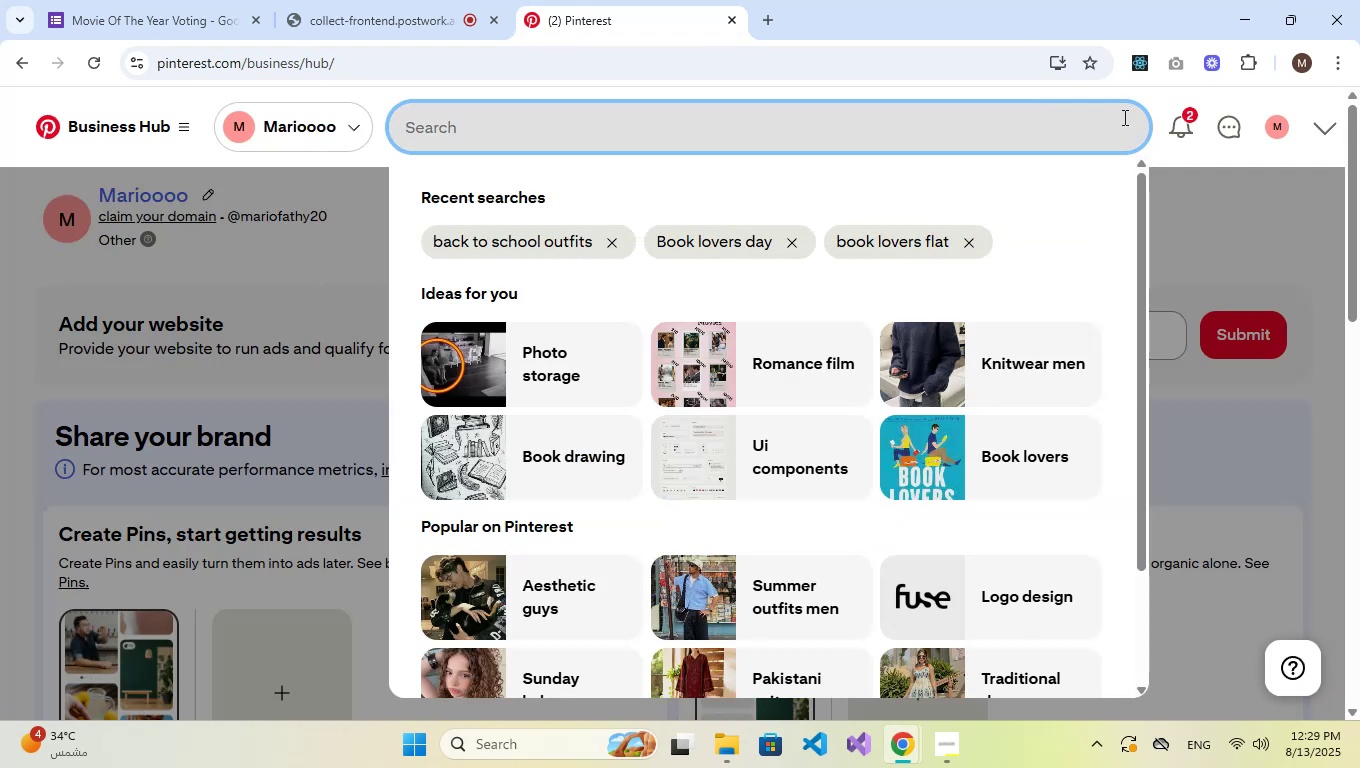 
type(movies)
 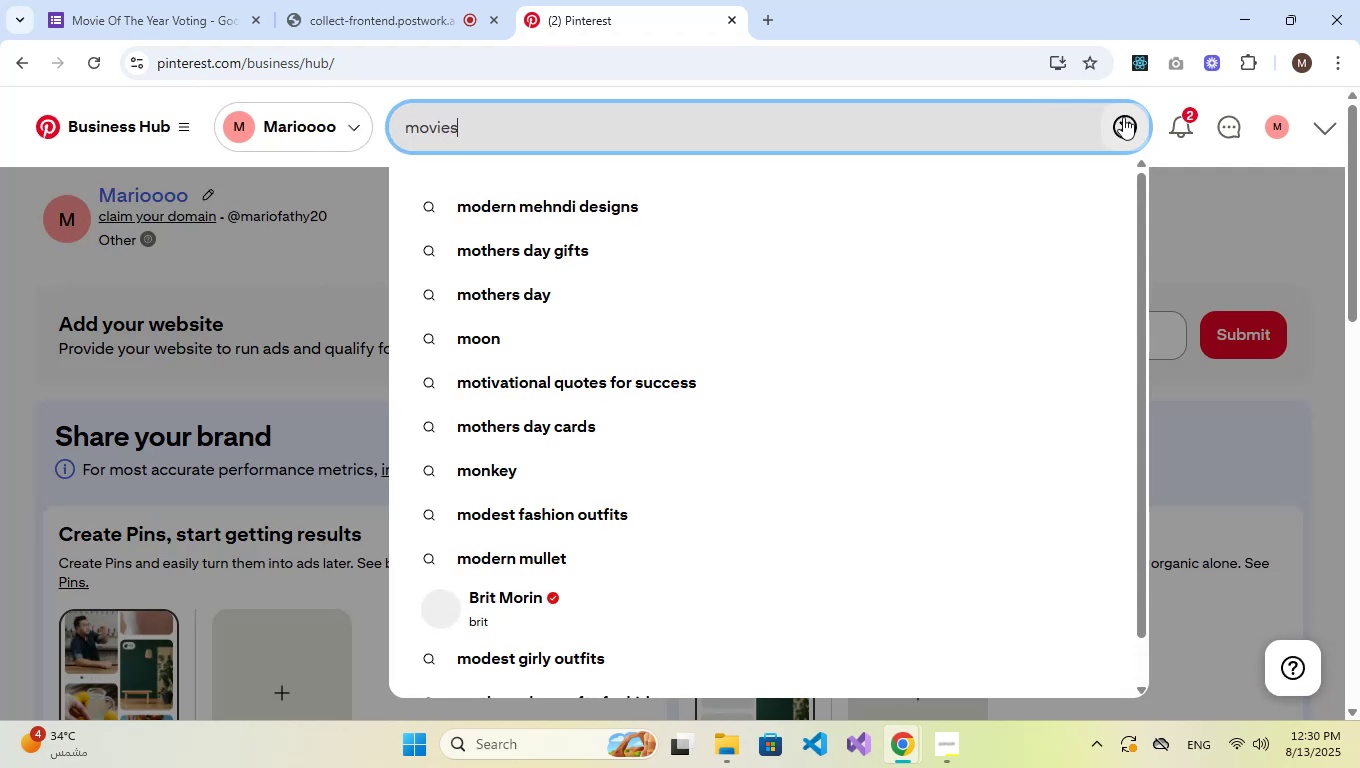 
key(Enter)
 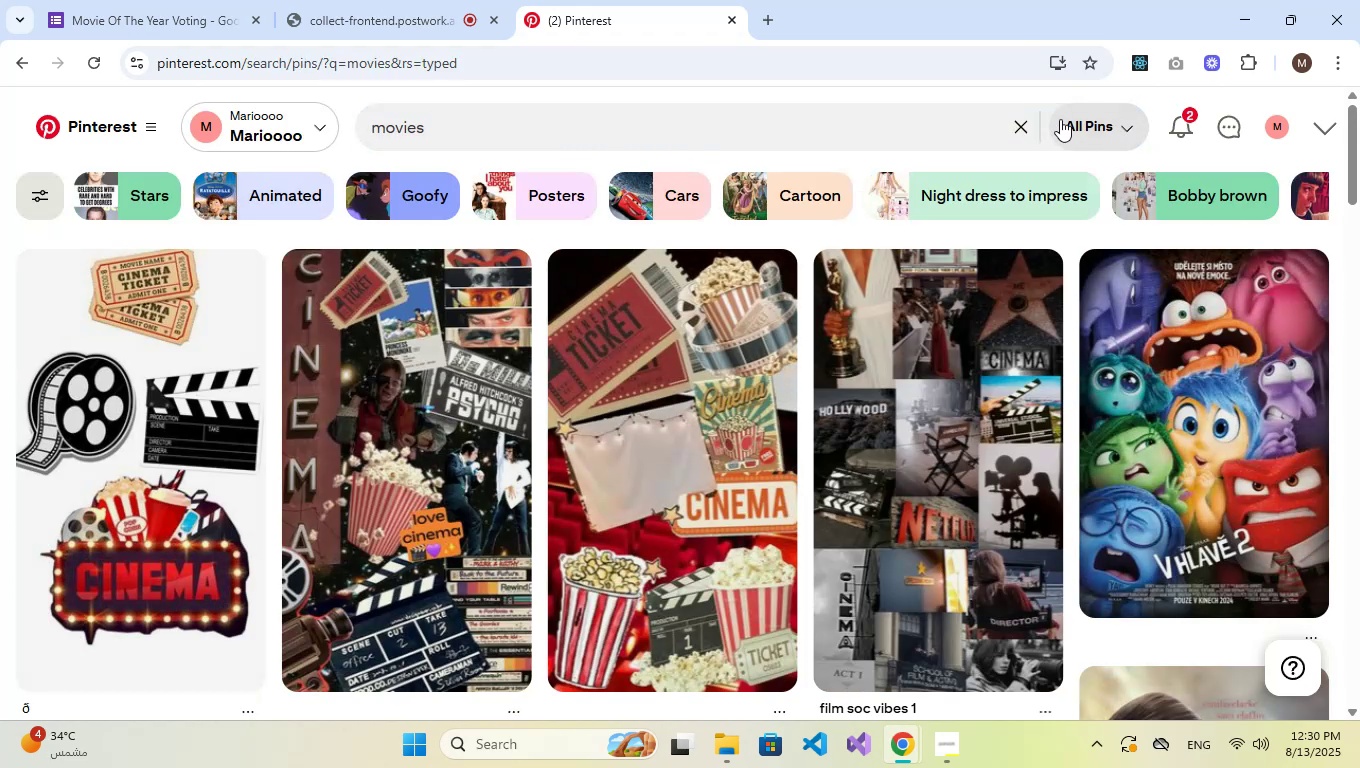 
scroll: coordinate [590, 370], scroll_direction: down, amount: 10.0
 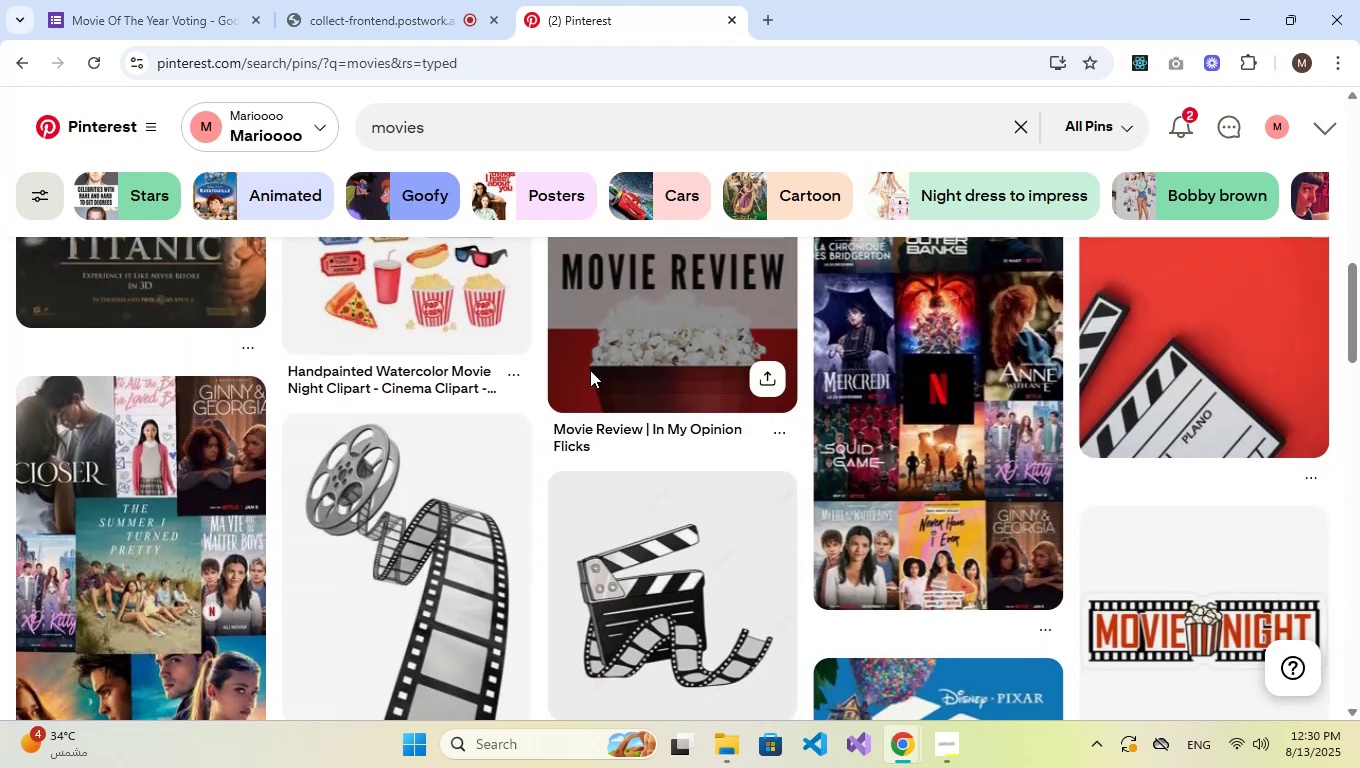 
scroll: coordinate [590, 370], scroll_direction: up, amount: 4.0
 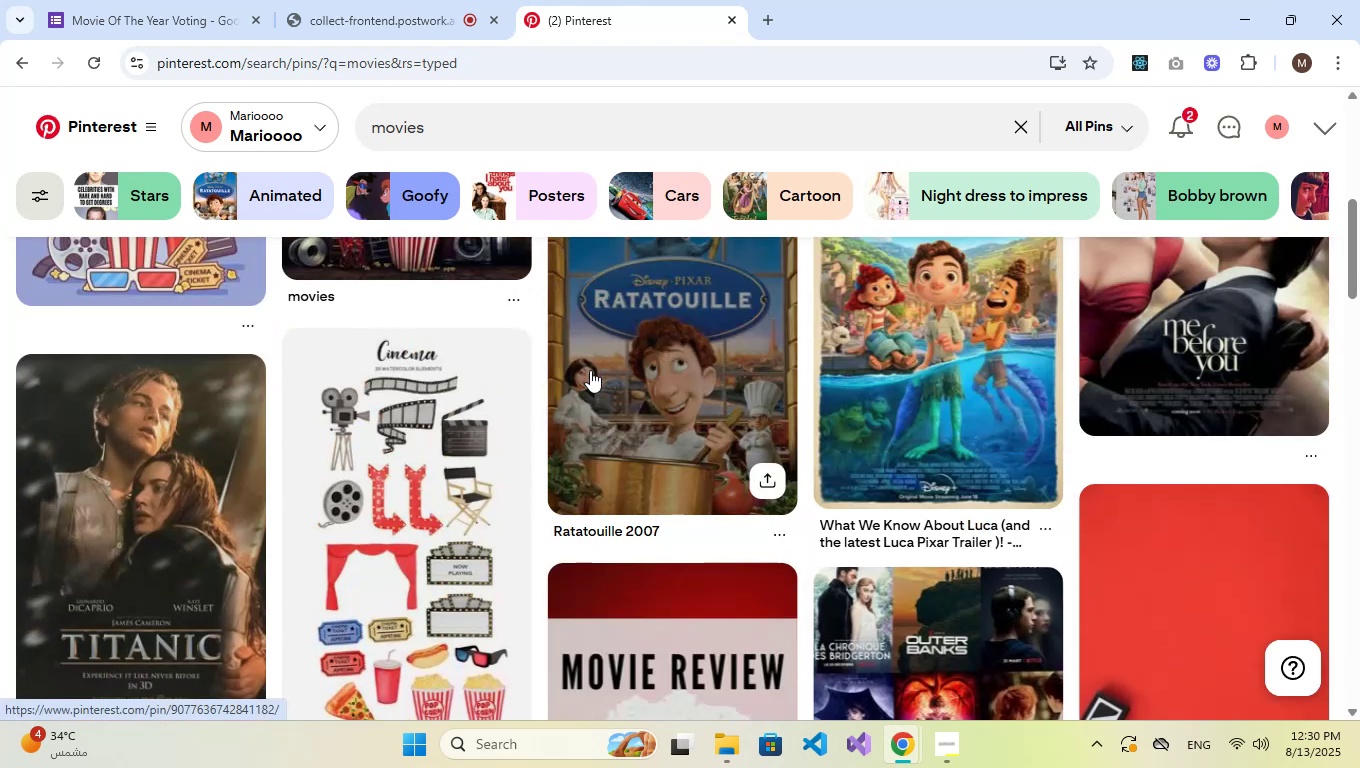 
scroll: coordinate [590, 370], scroll_direction: down, amount: 10.0
 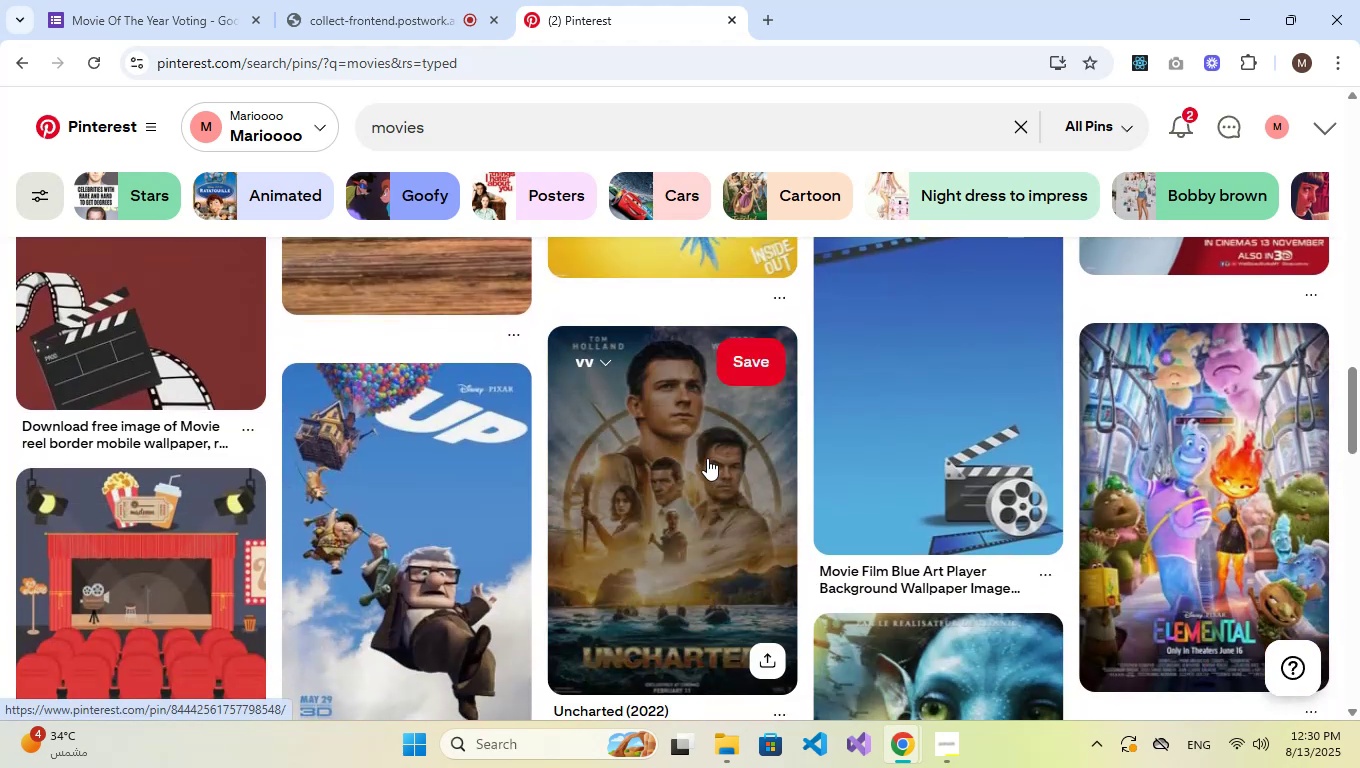 
left_click([707, 458])
 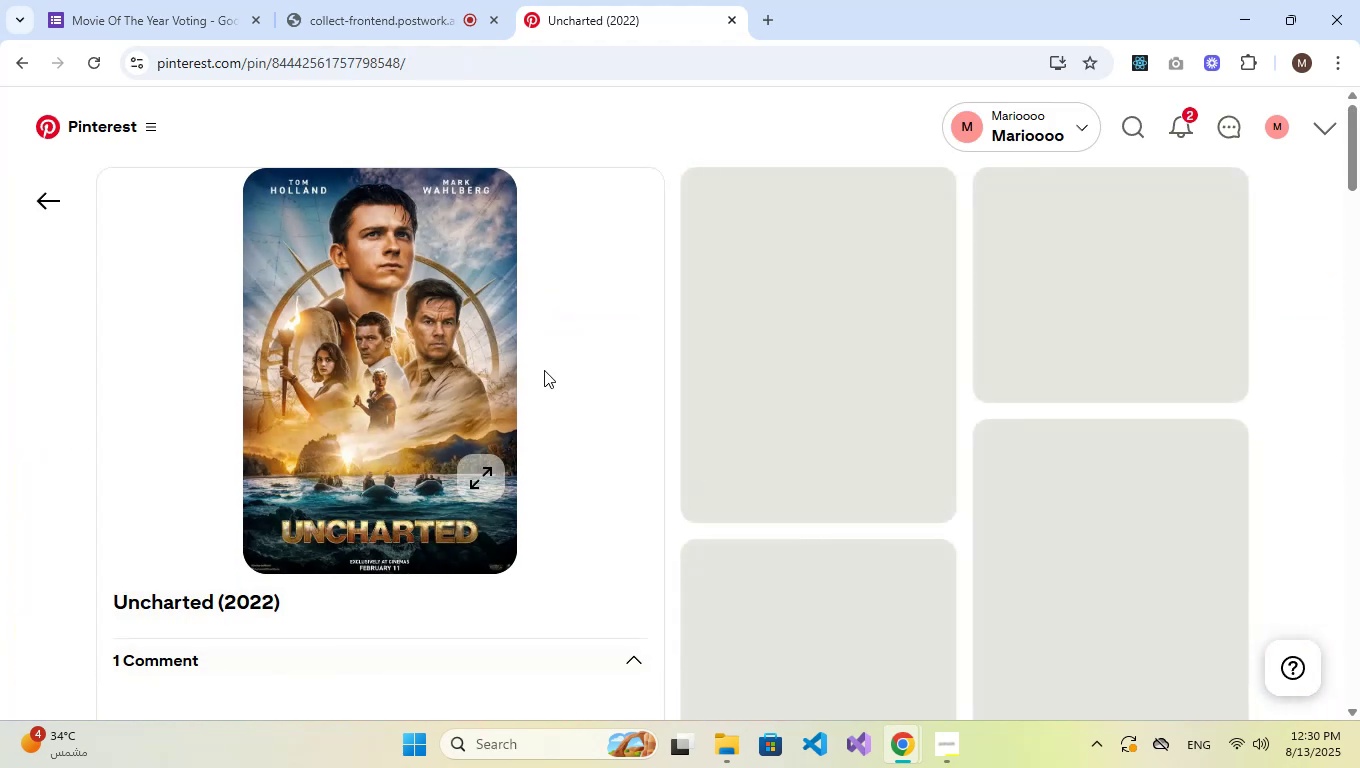 
right_click([380, 325])
 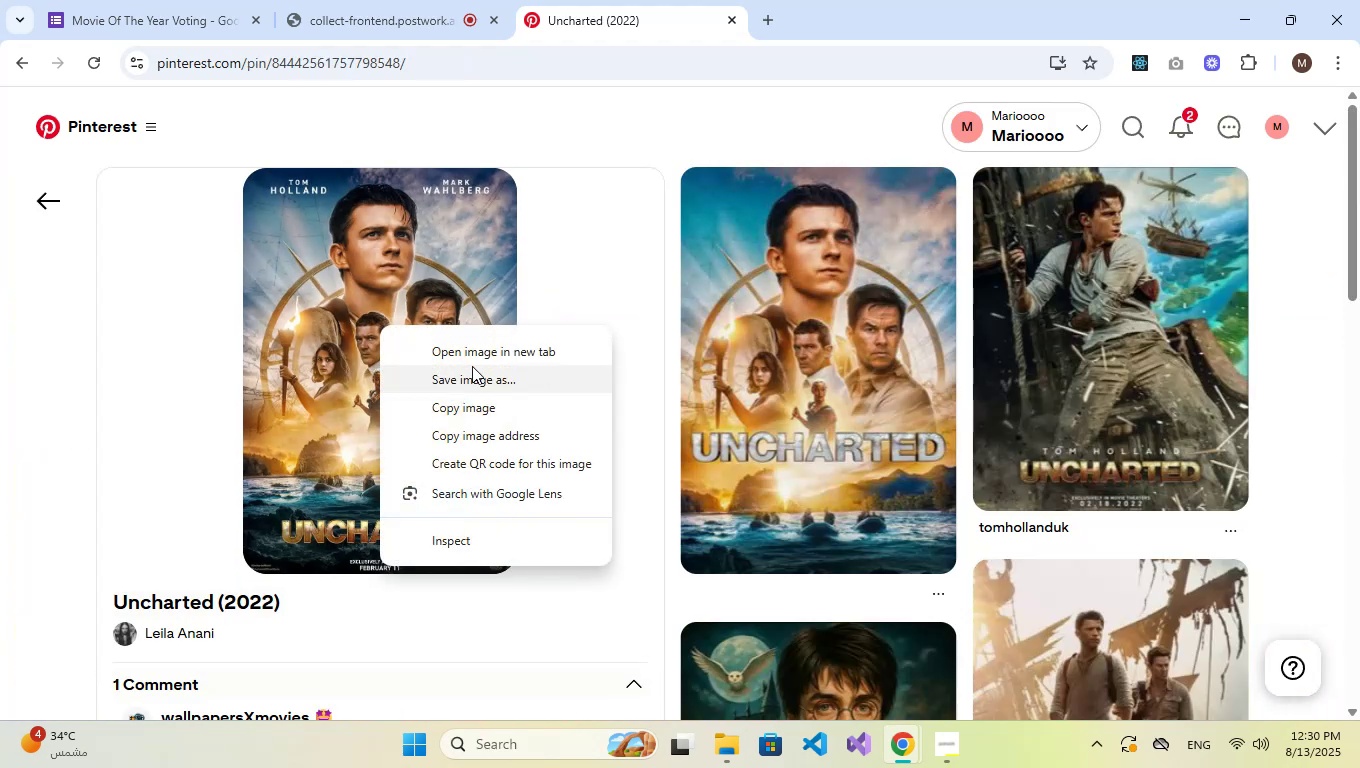 
left_click([475, 369])
 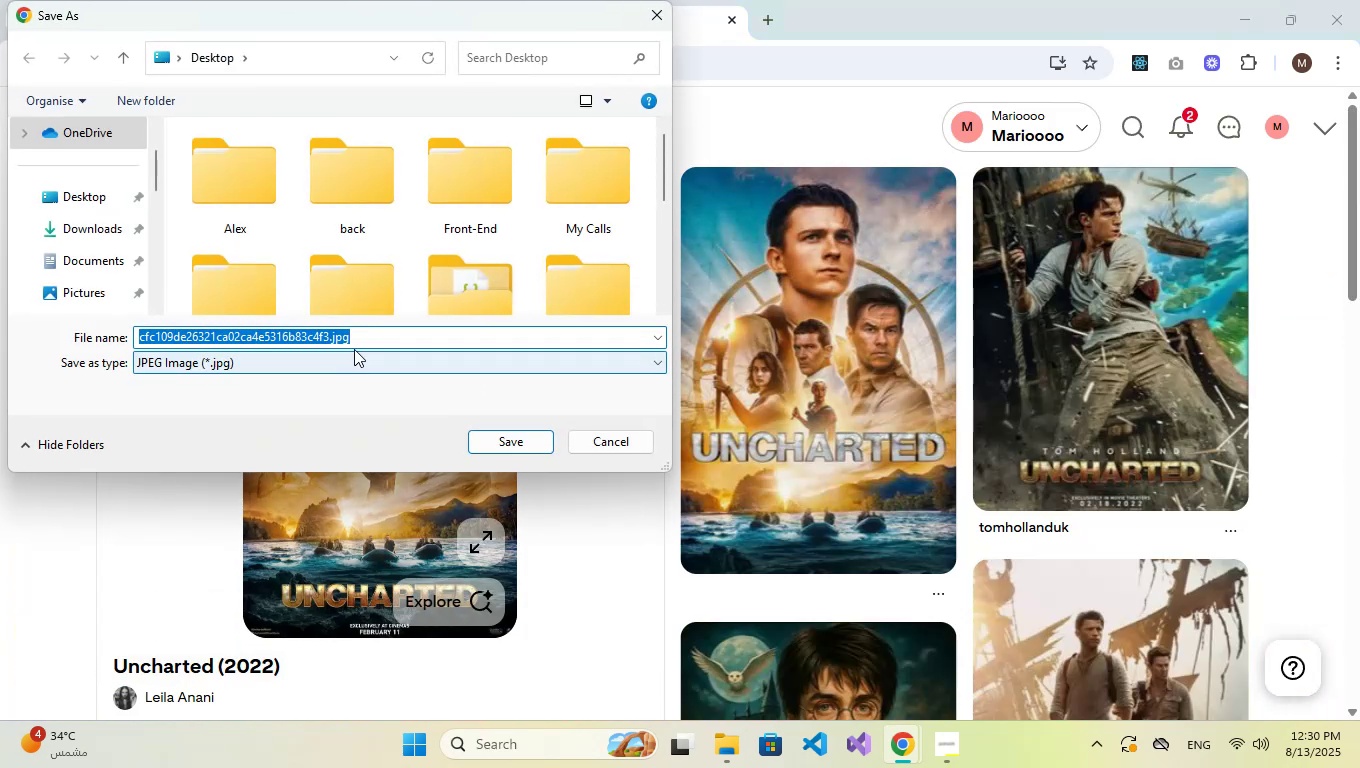 
scroll: coordinate [1062, 378], scroll_direction: down, amount: 4.0
 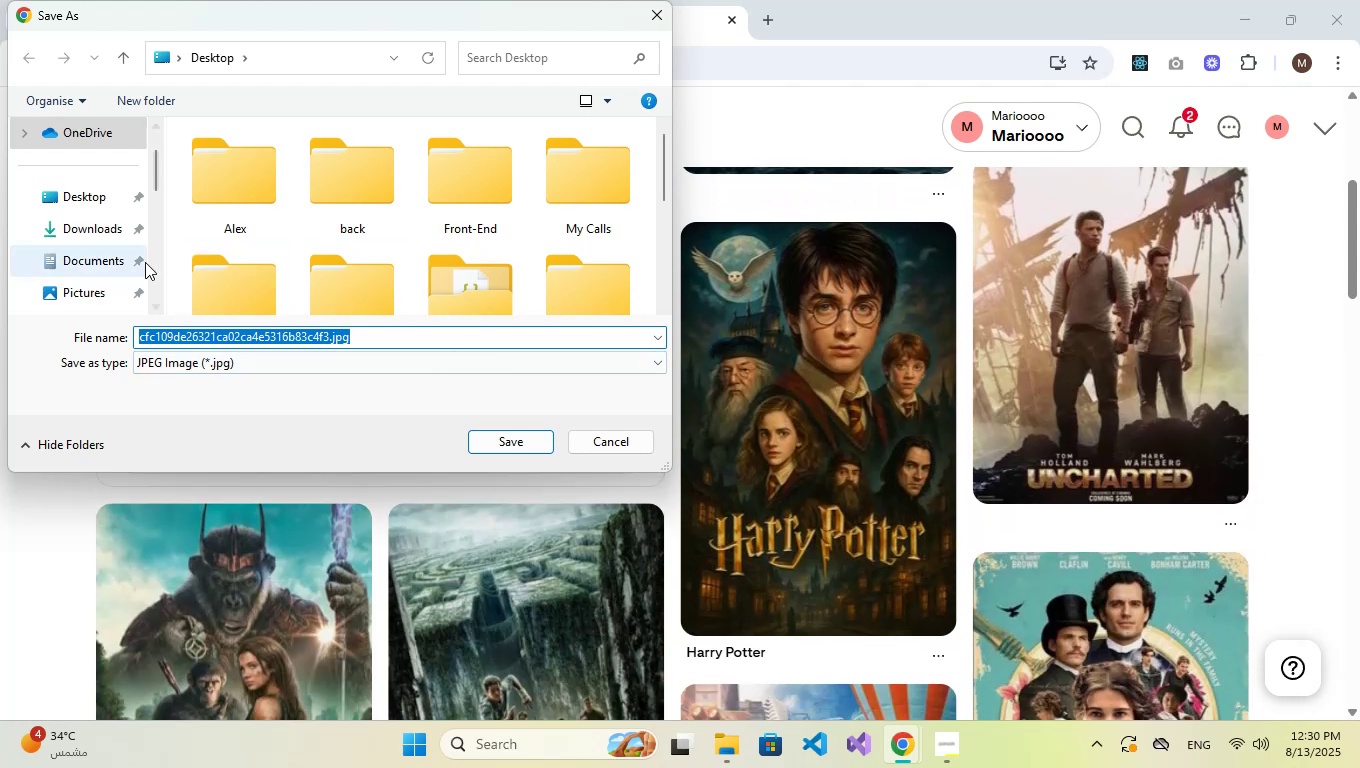 
left_click([88, 203])
 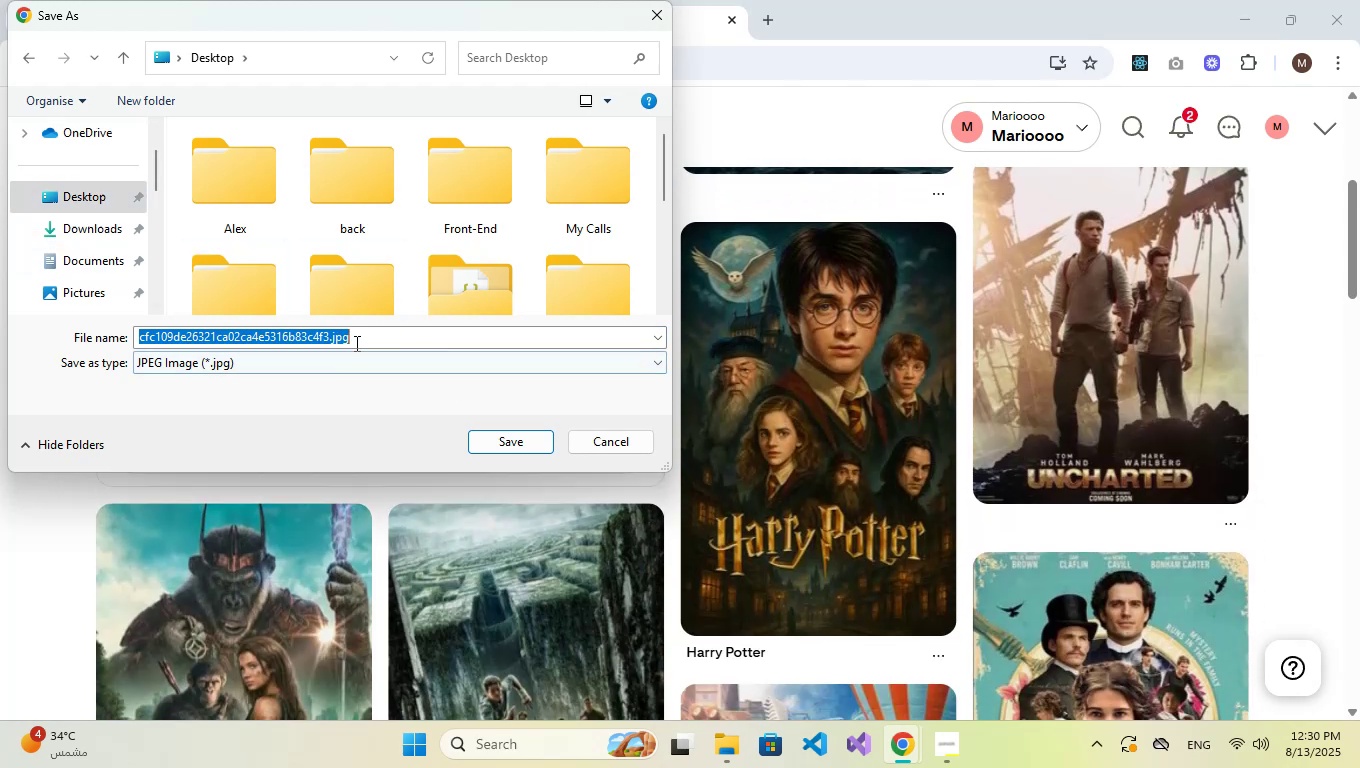 
double_click([332, 334])
 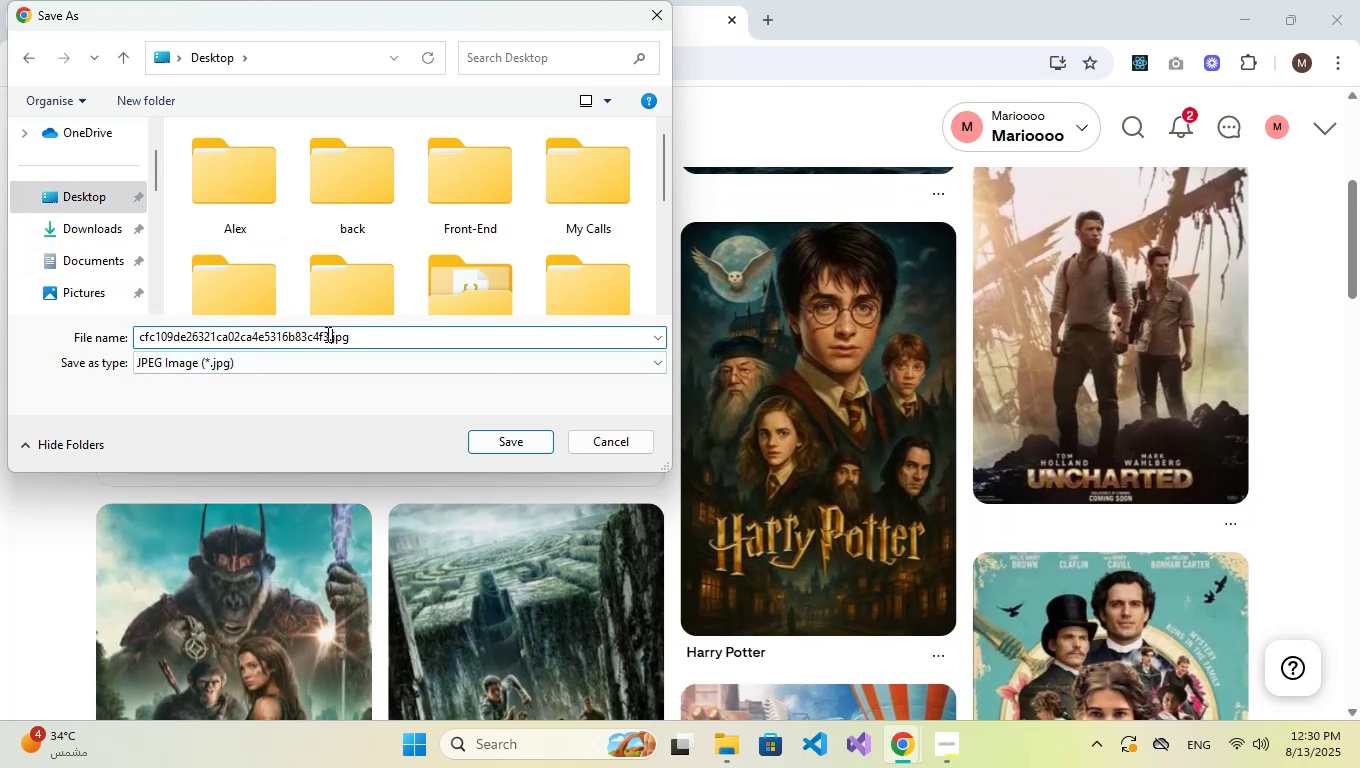 
left_click_drag(start_coordinate=[326, 334], to_coordinate=[130, 328])
 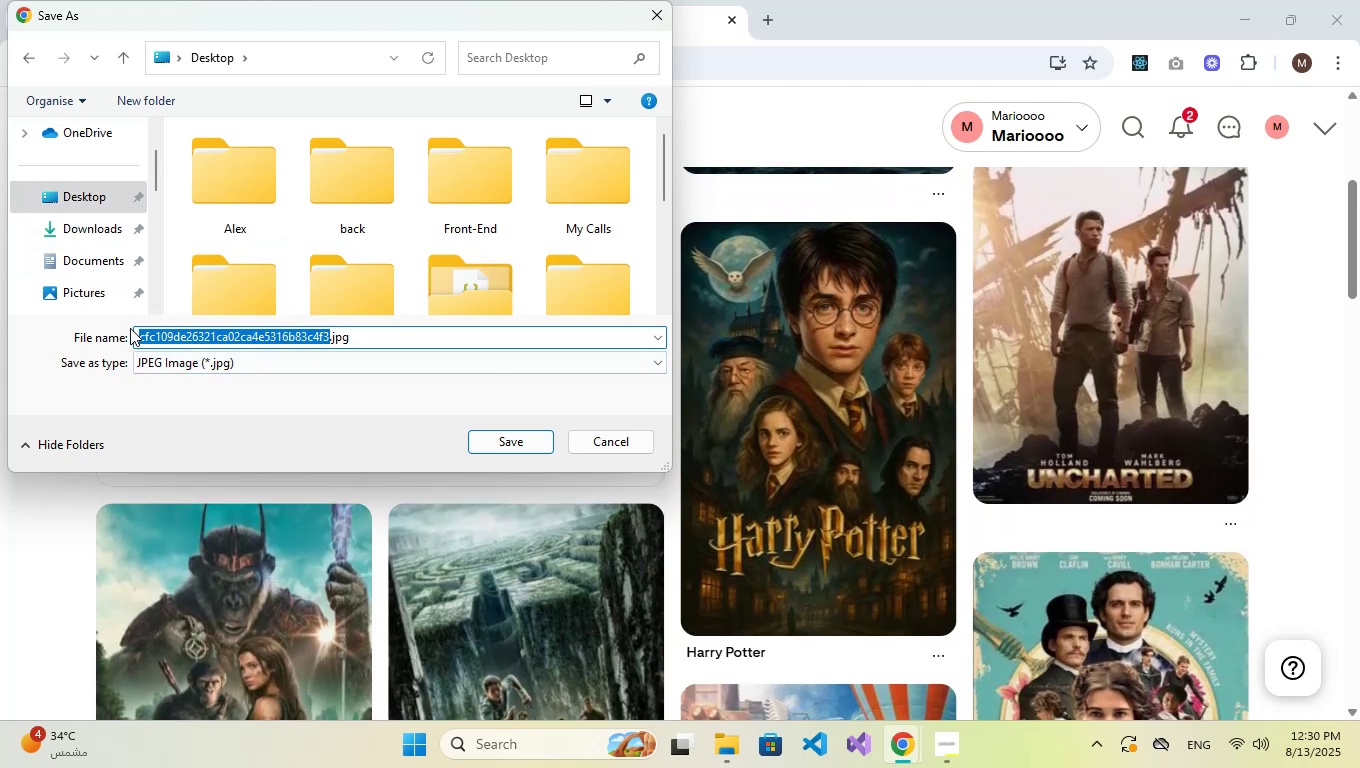 
key(Numpad1)
 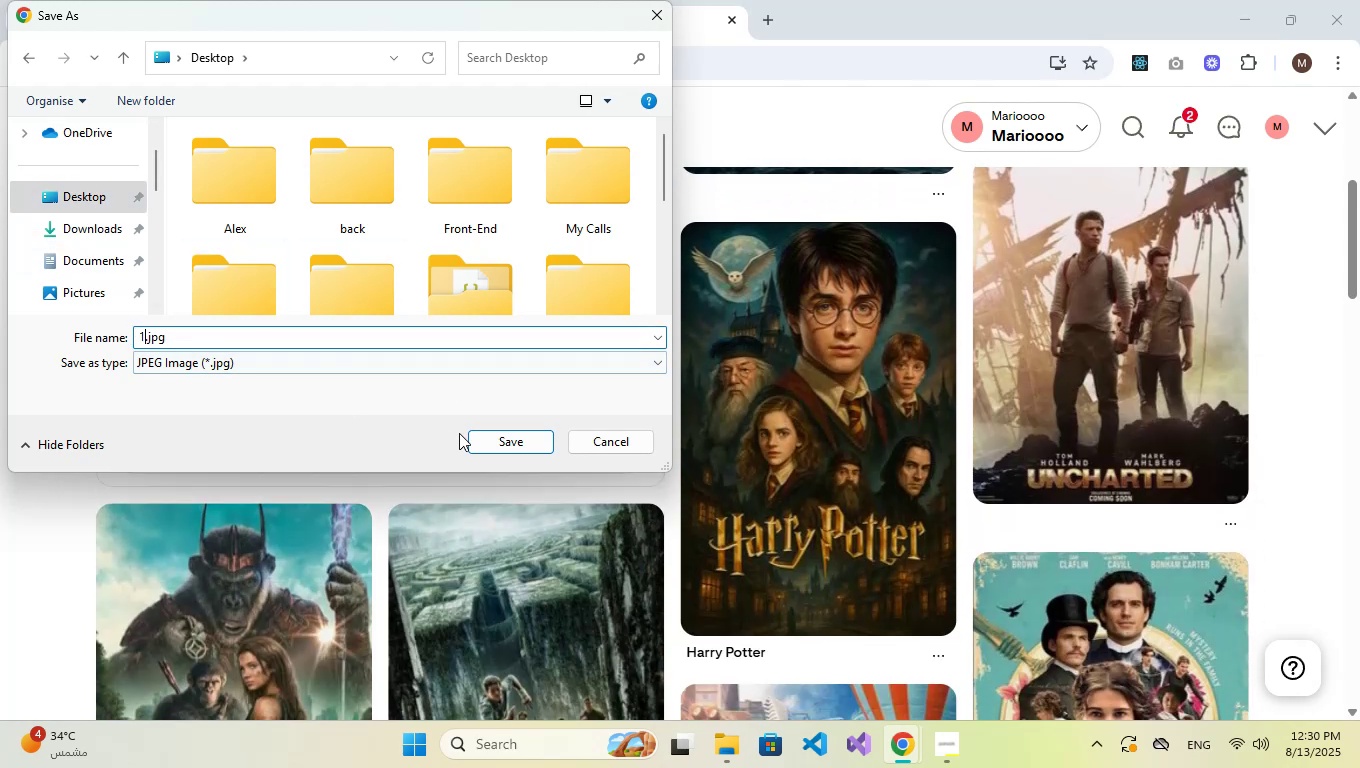 
left_click([478, 439])
 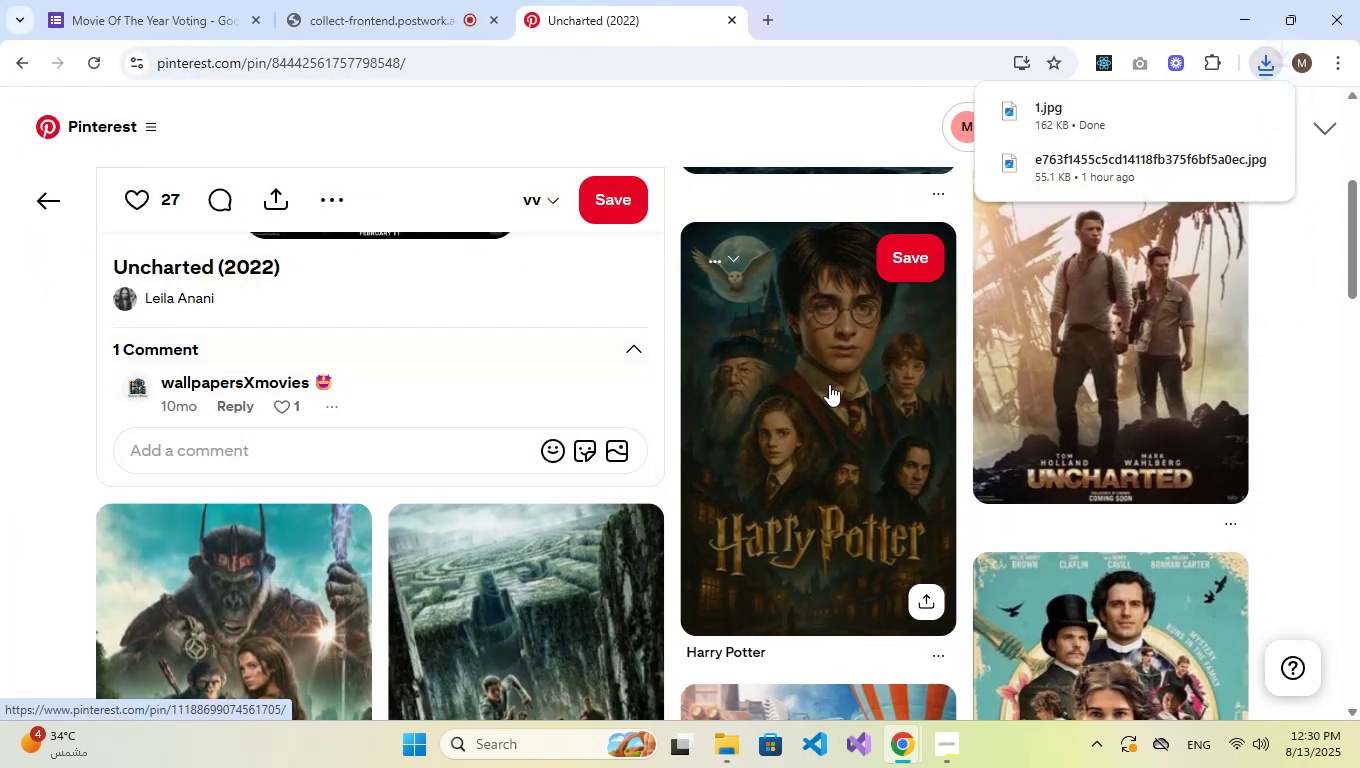 
left_click([829, 384])
 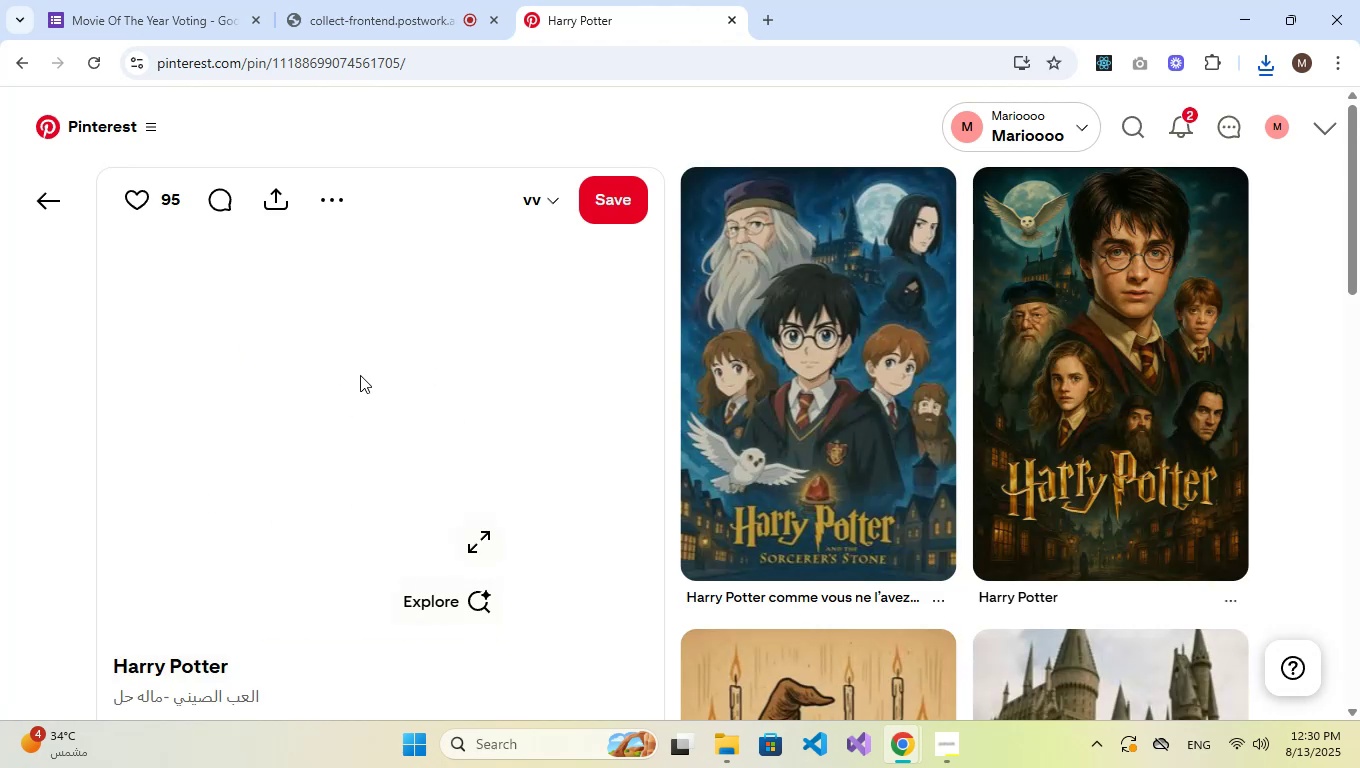 
wait(6.95)
 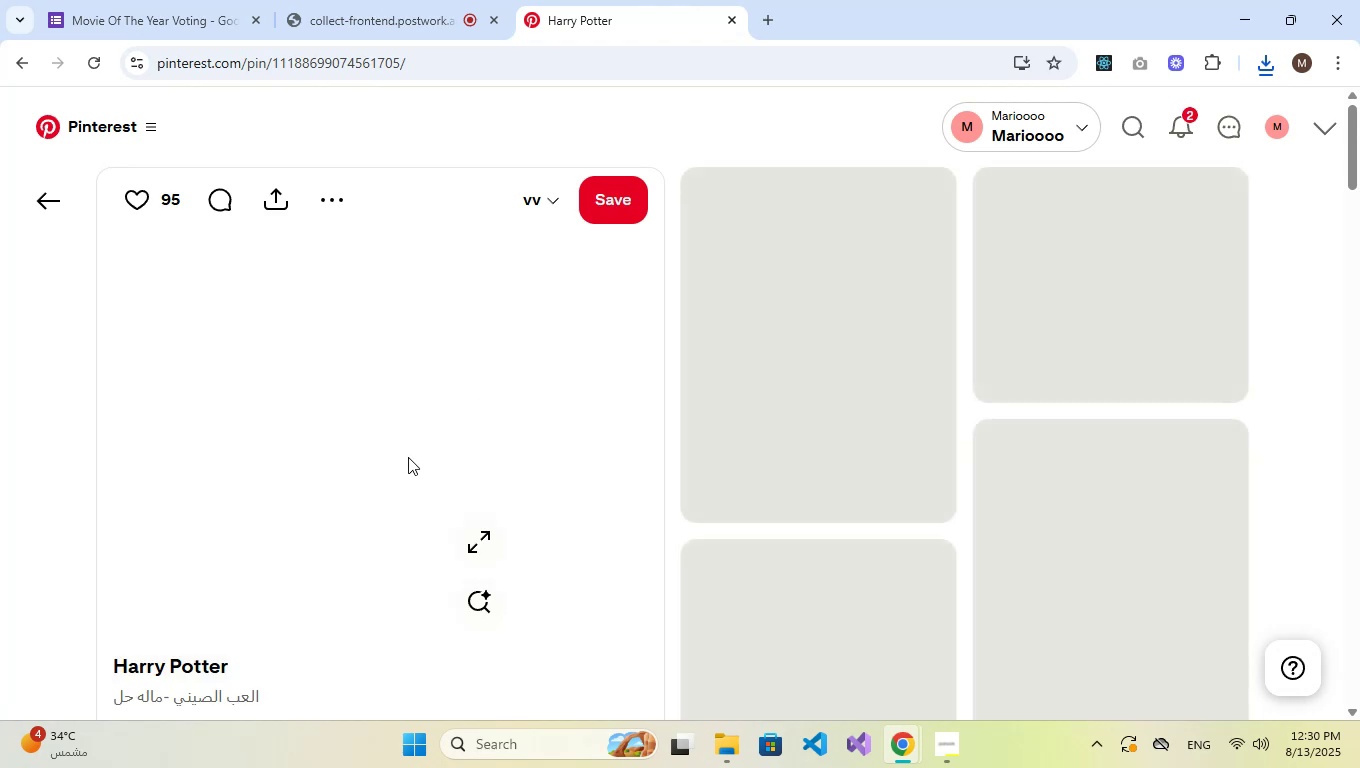 
left_click([357, 352])
 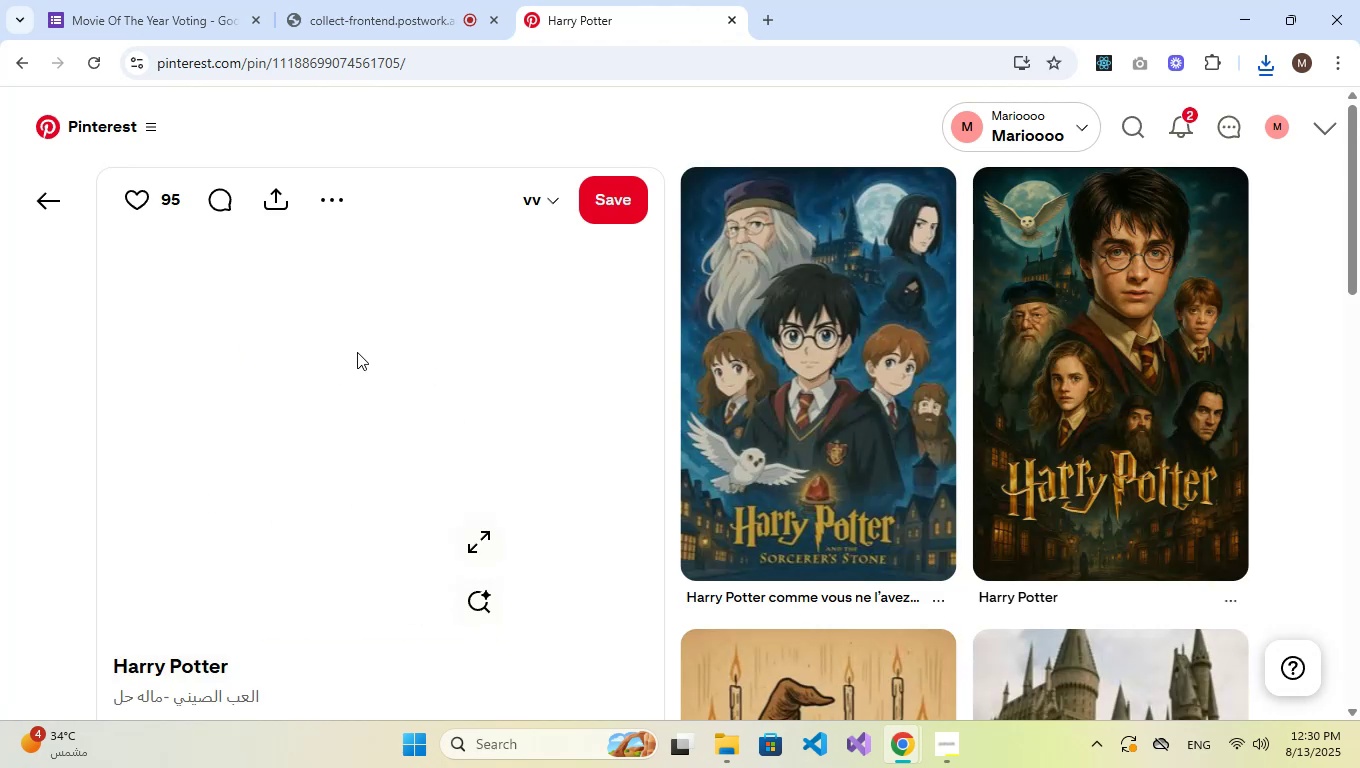 
right_click([357, 352])
 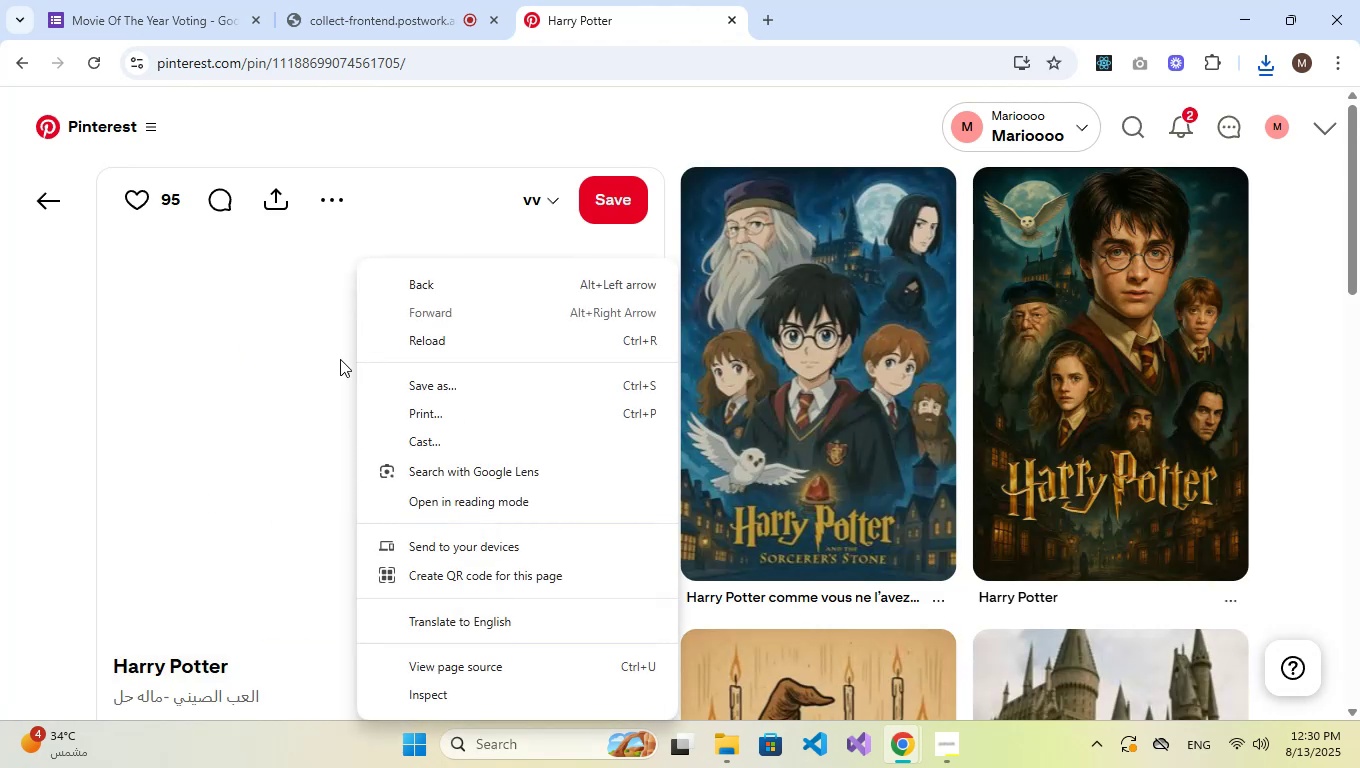 
left_click([321, 364])
 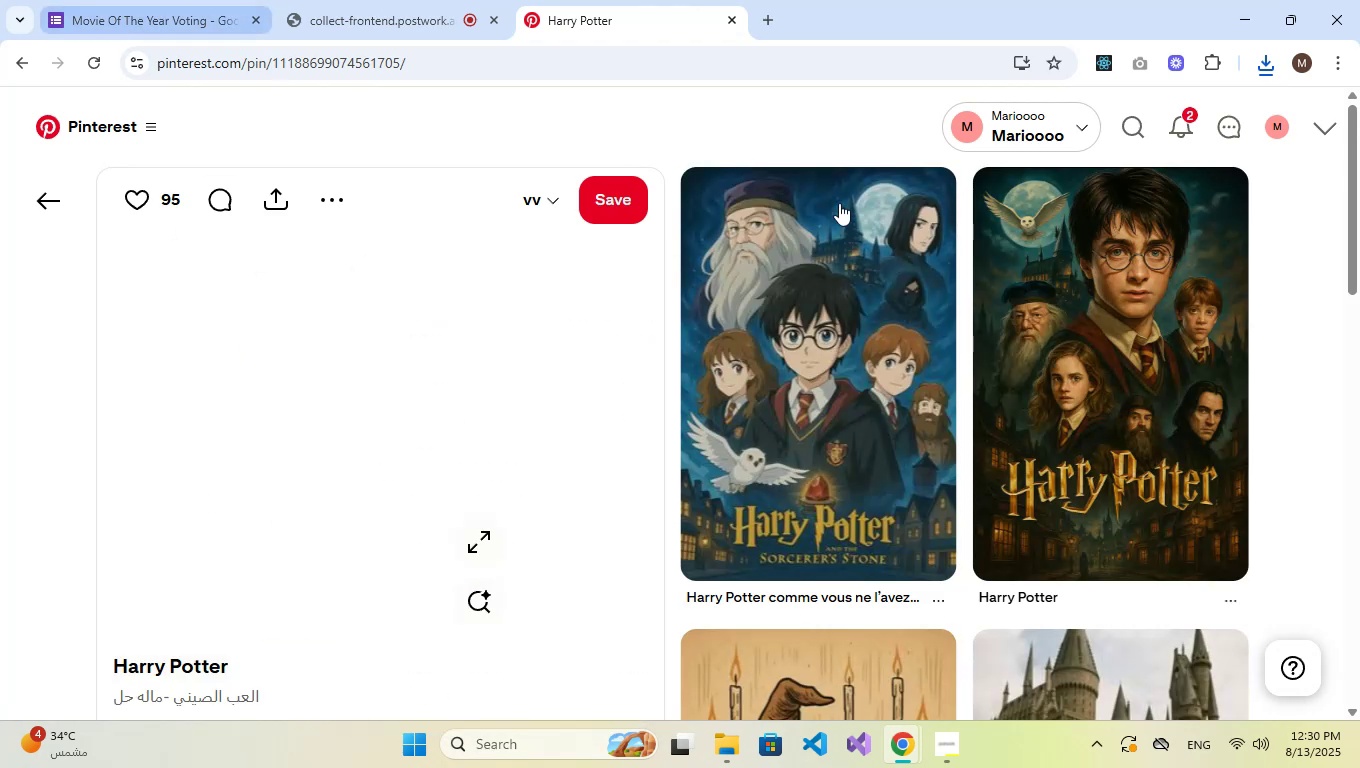 
left_click([1168, 302])
 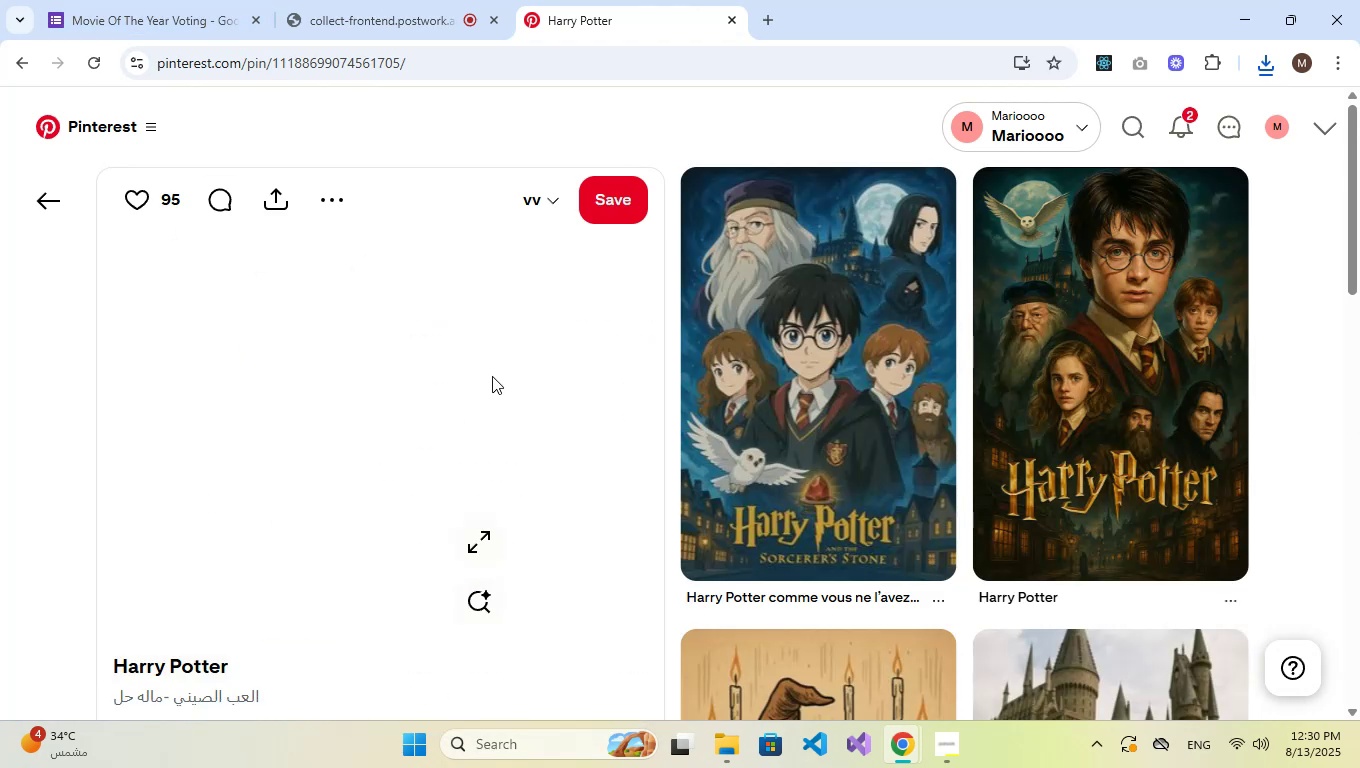 
left_click([1117, 433])
 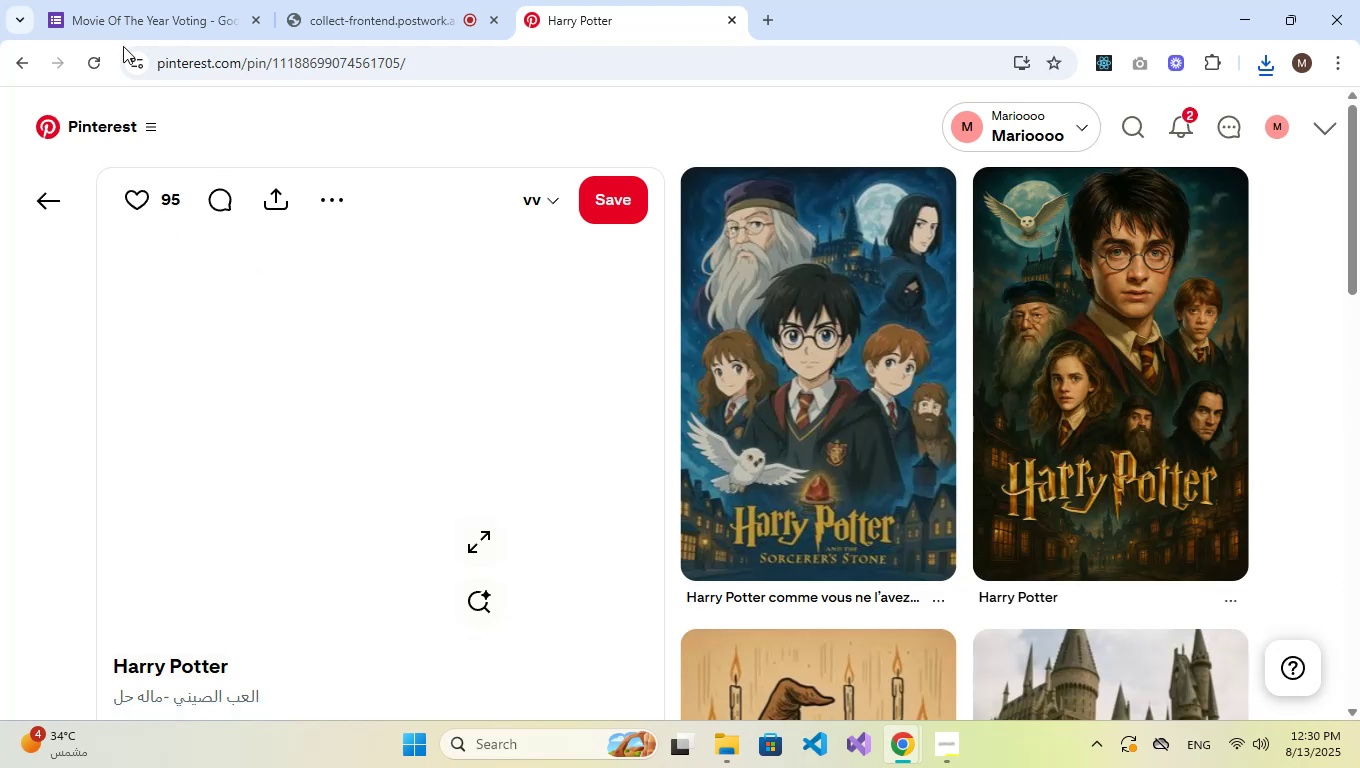 
left_click([86, 74])
 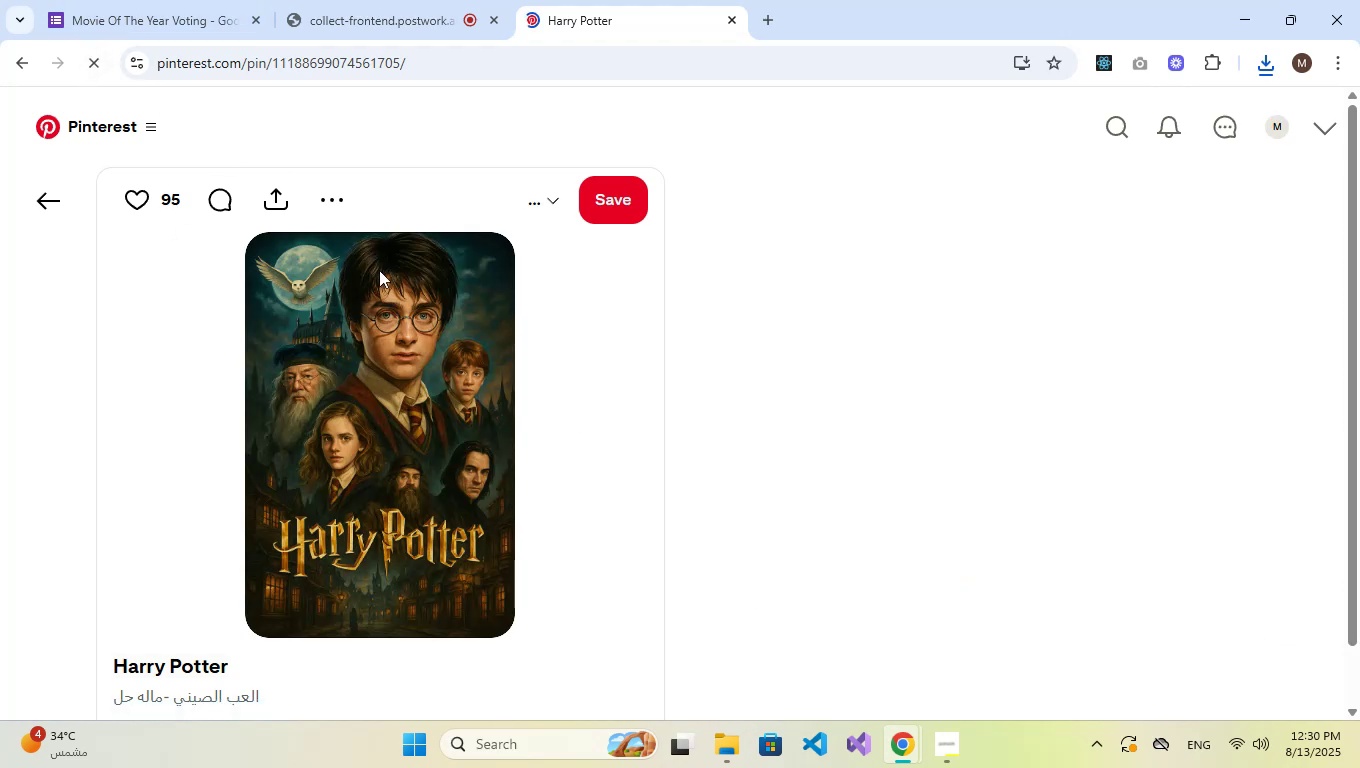 
right_click([402, 345])
 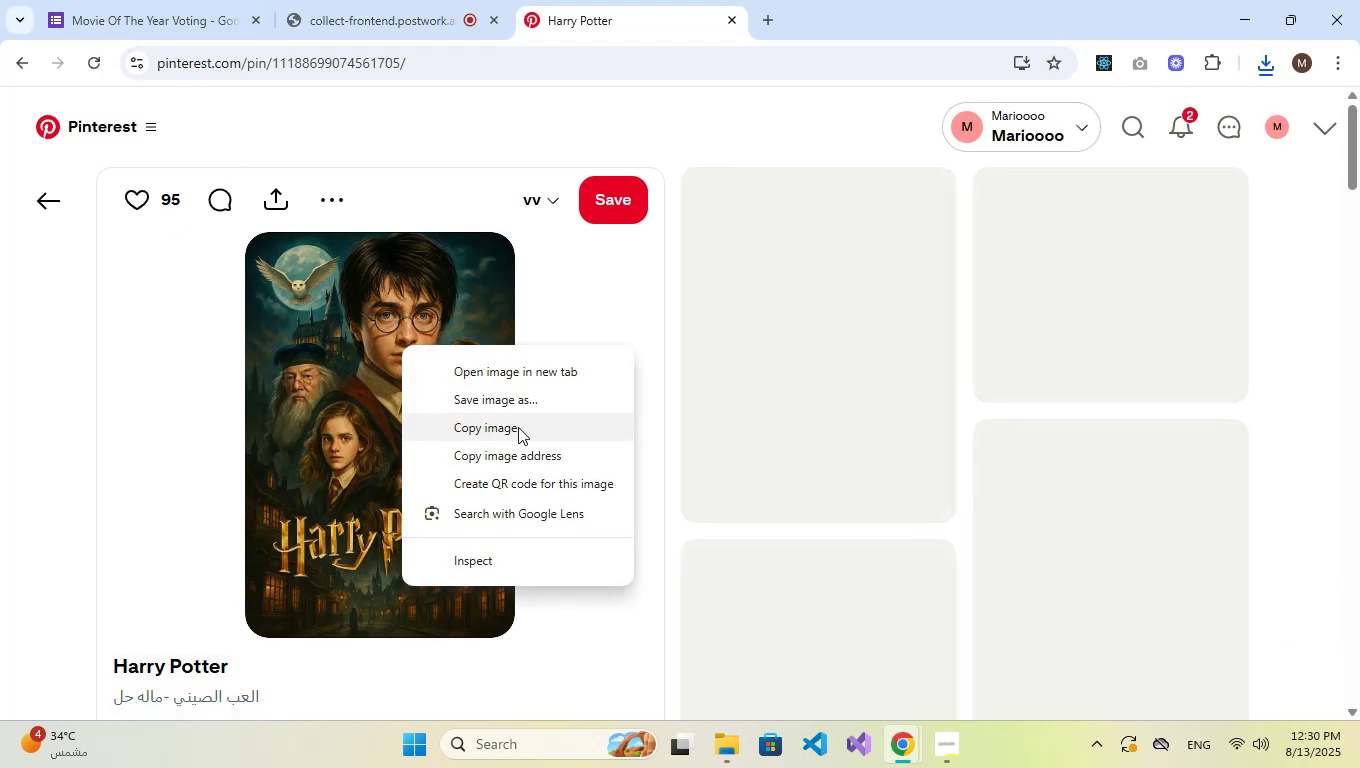 
left_click([519, 401])
 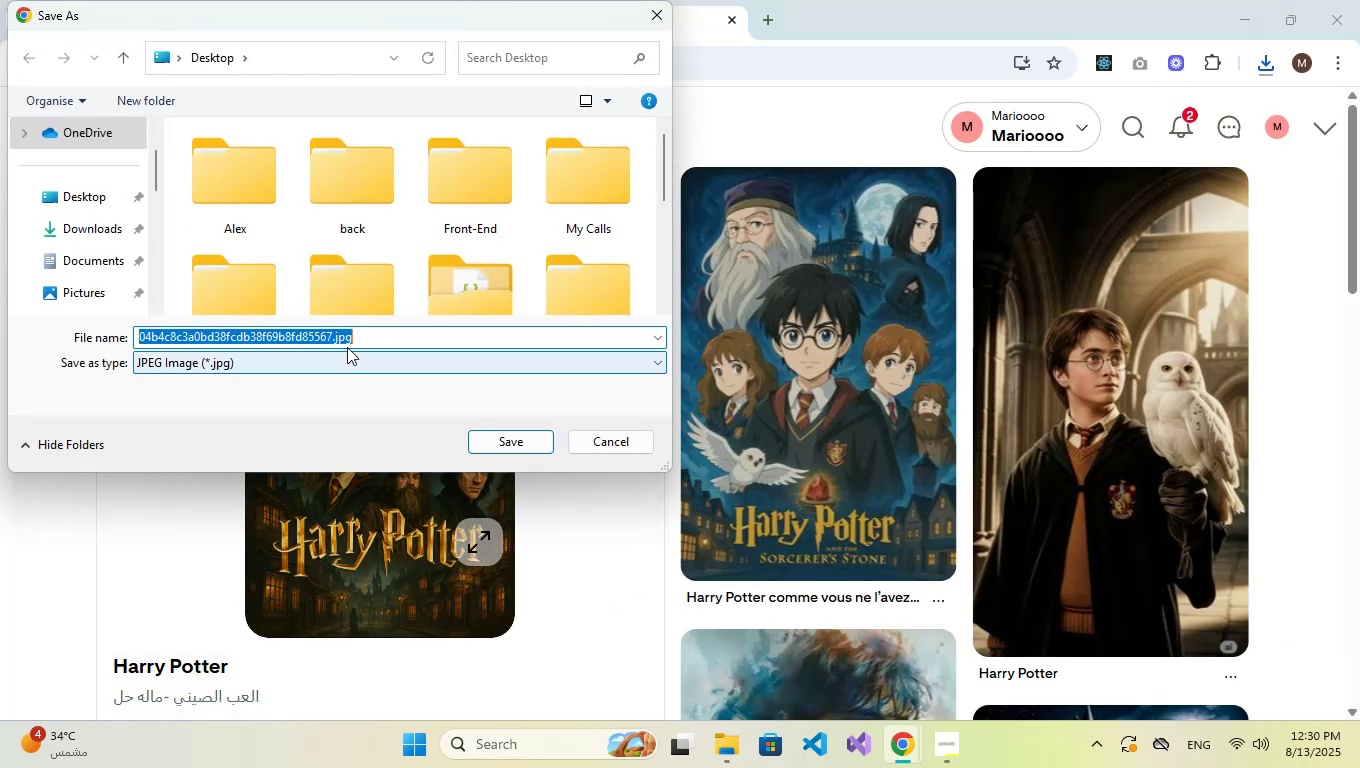 
double_click([340, 340])
 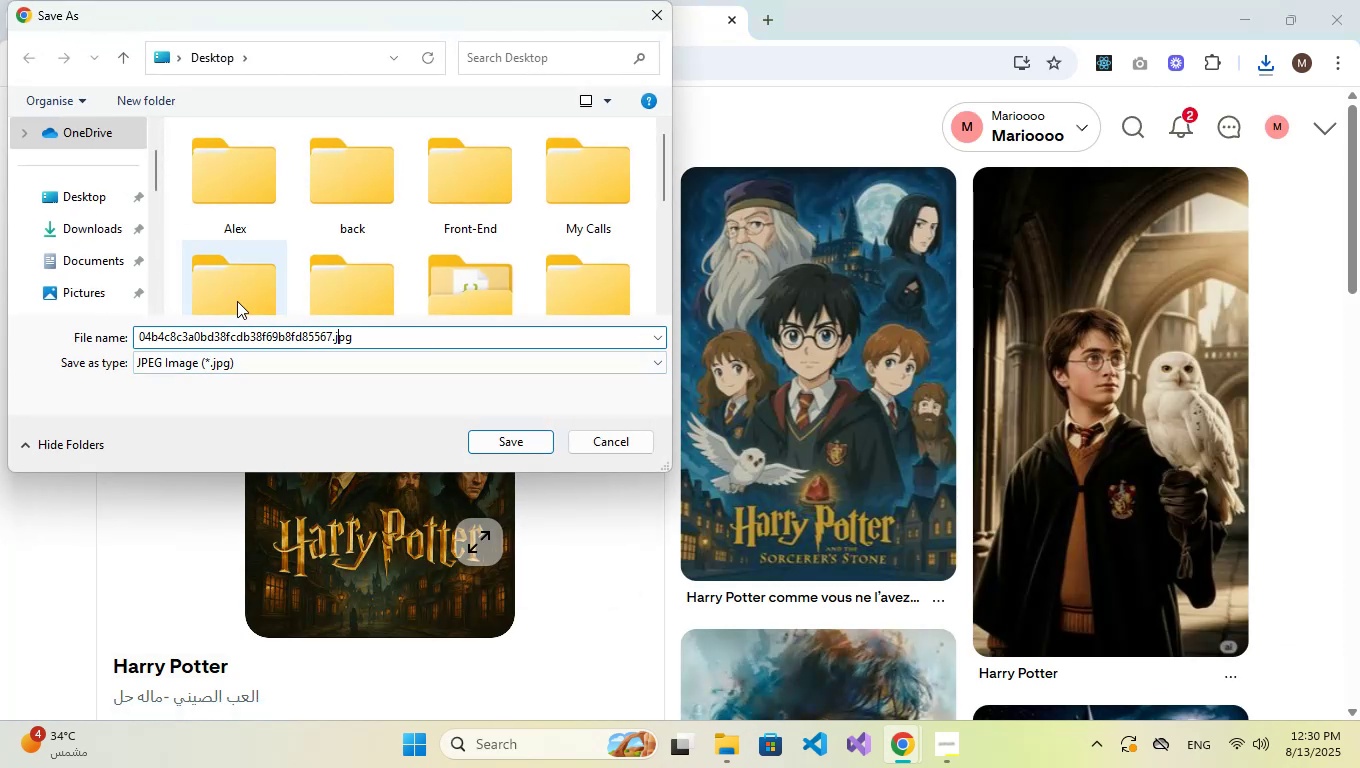 
left_click([91, 207])
 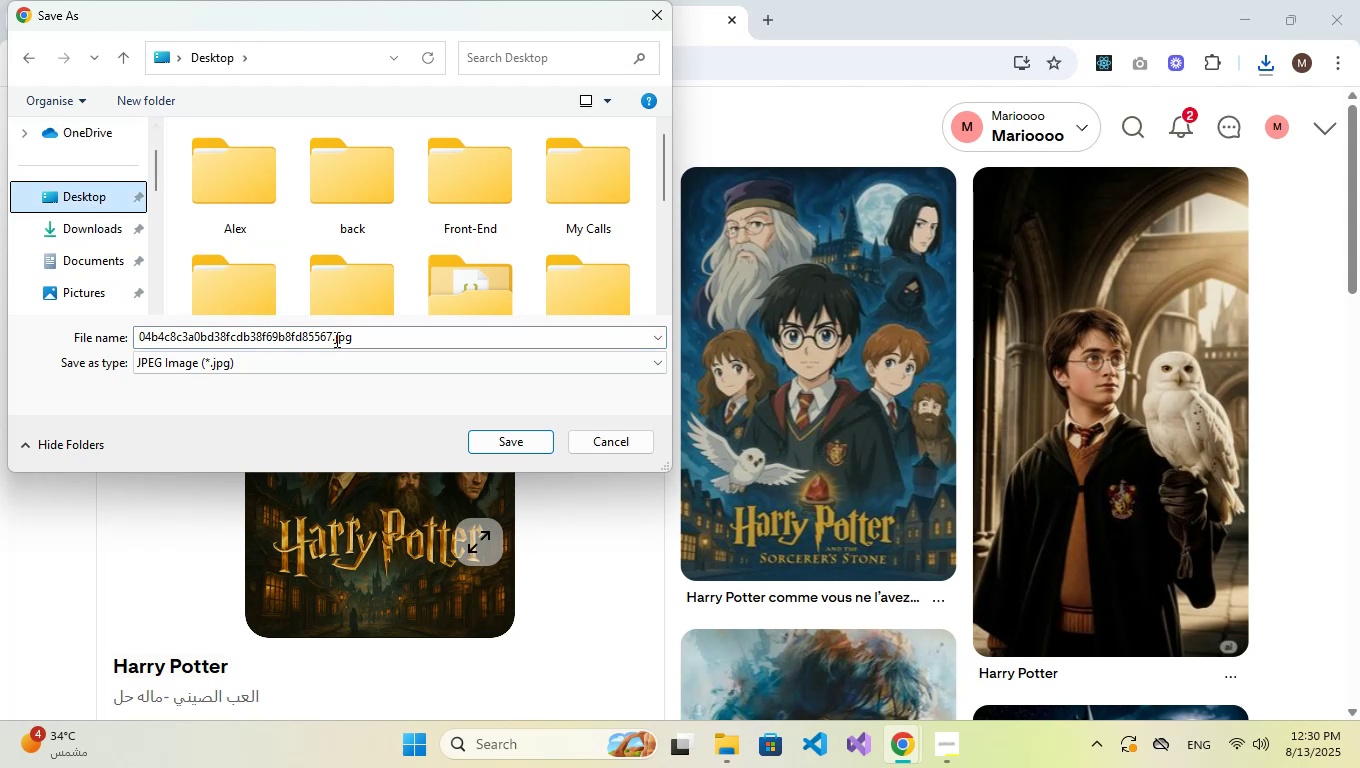 
scroll: coordinate [474, 202], scroll_direction: down, amount: 11.0
 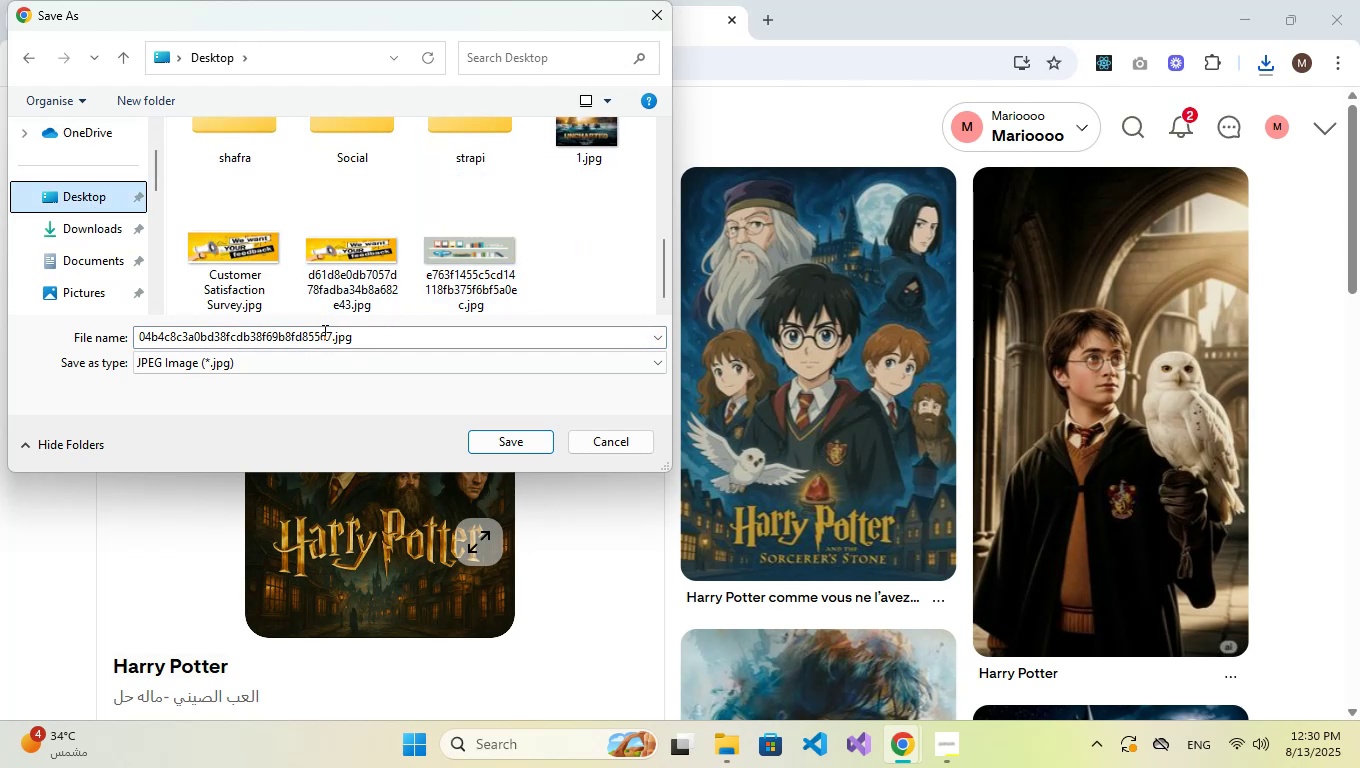 
left_click_drag(start_coordinate=[329, 332], to_coordinate=[259, 328])
 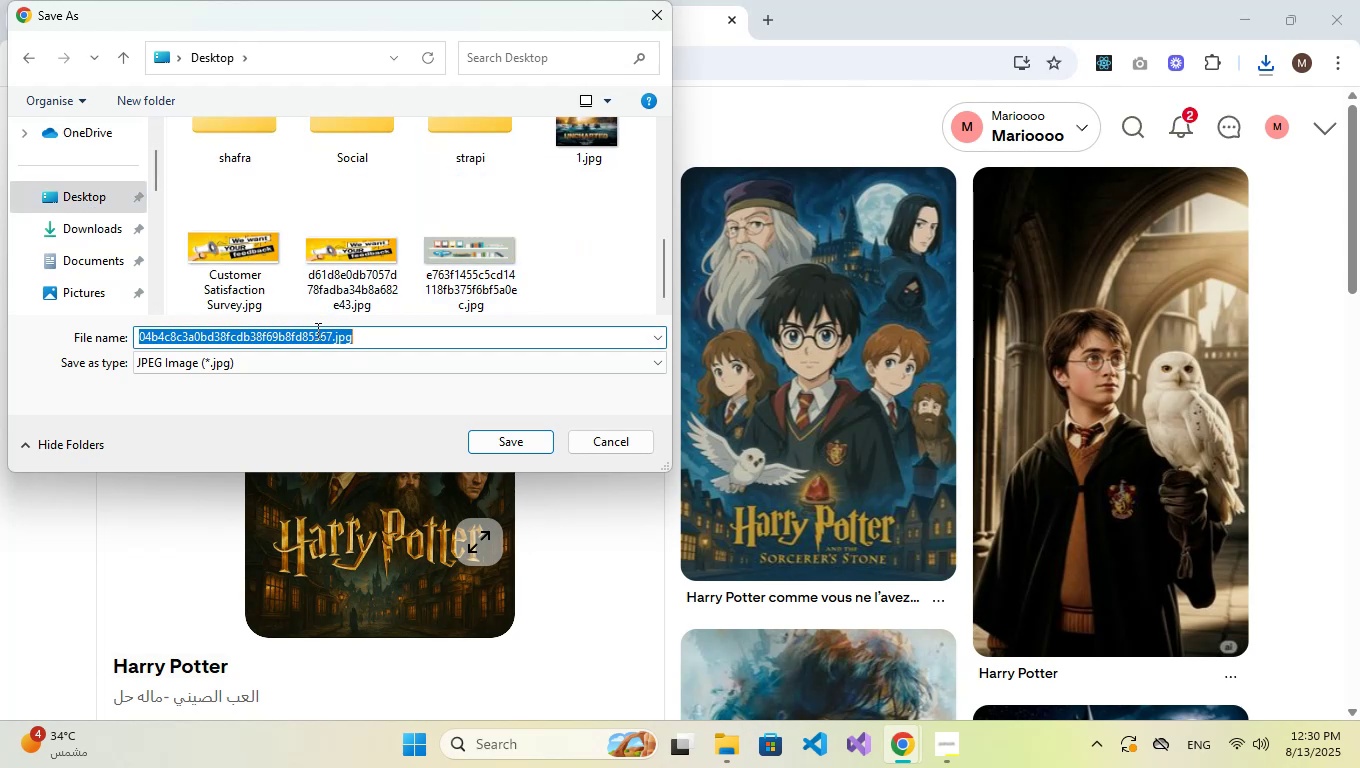 
left_click([325, 333])
 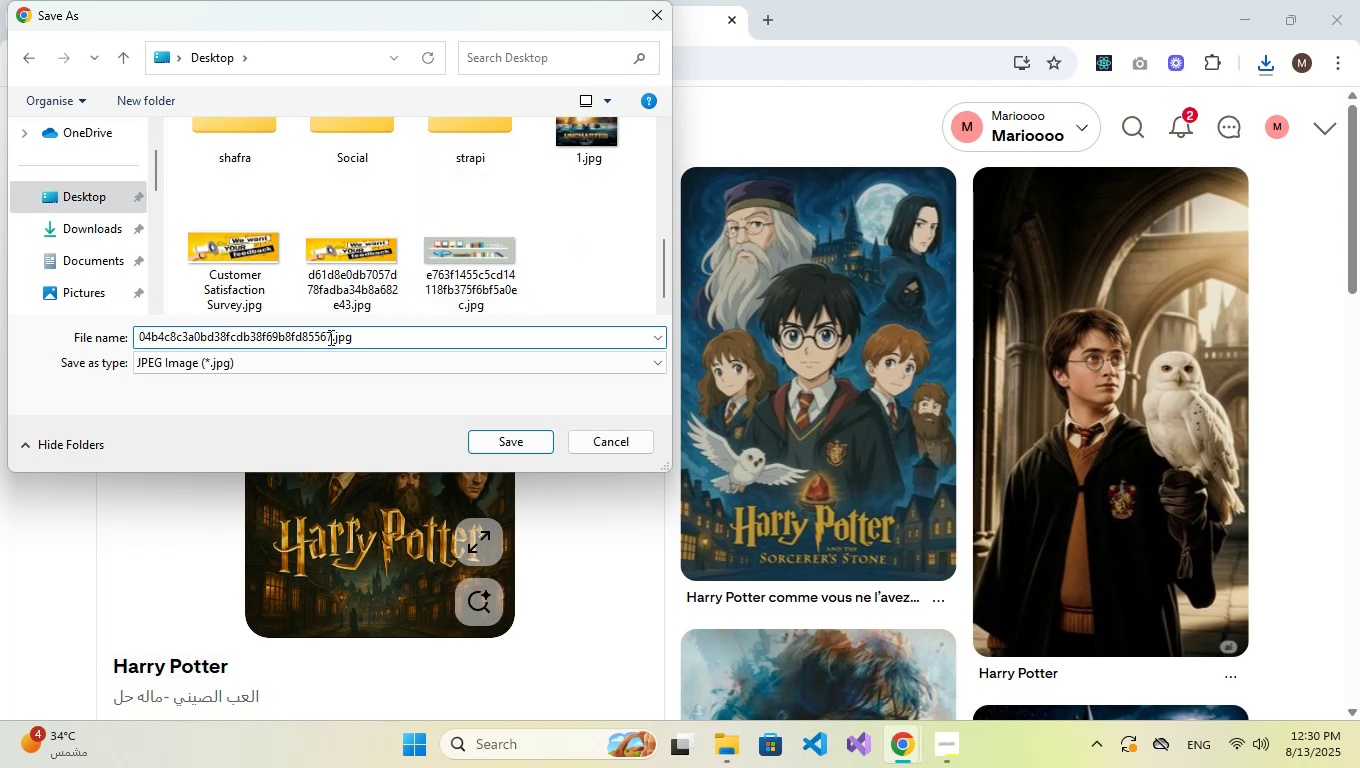 
left_click_drag(start_coordinate=[329, 337], to_coordinate=[115, 325])
 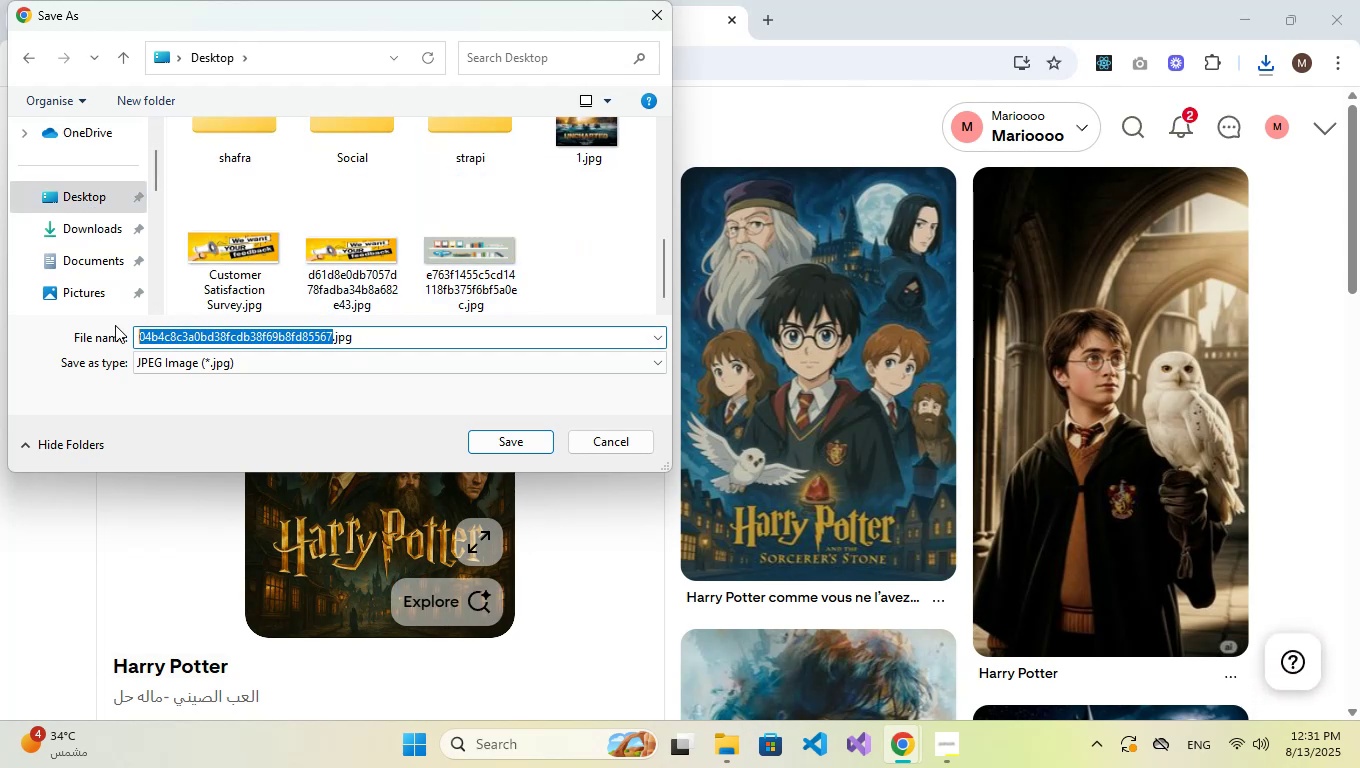 
key(Numpad2)
 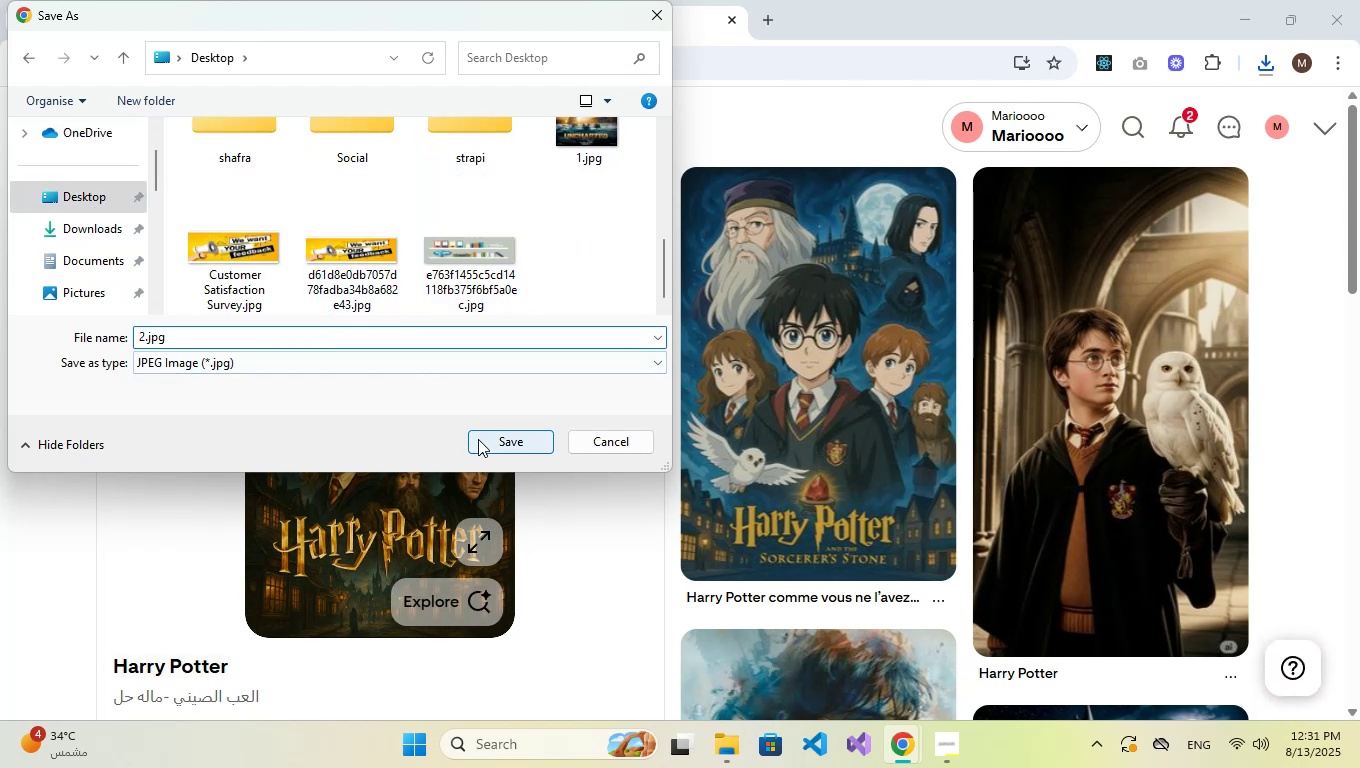 
left_click([502, 445])
 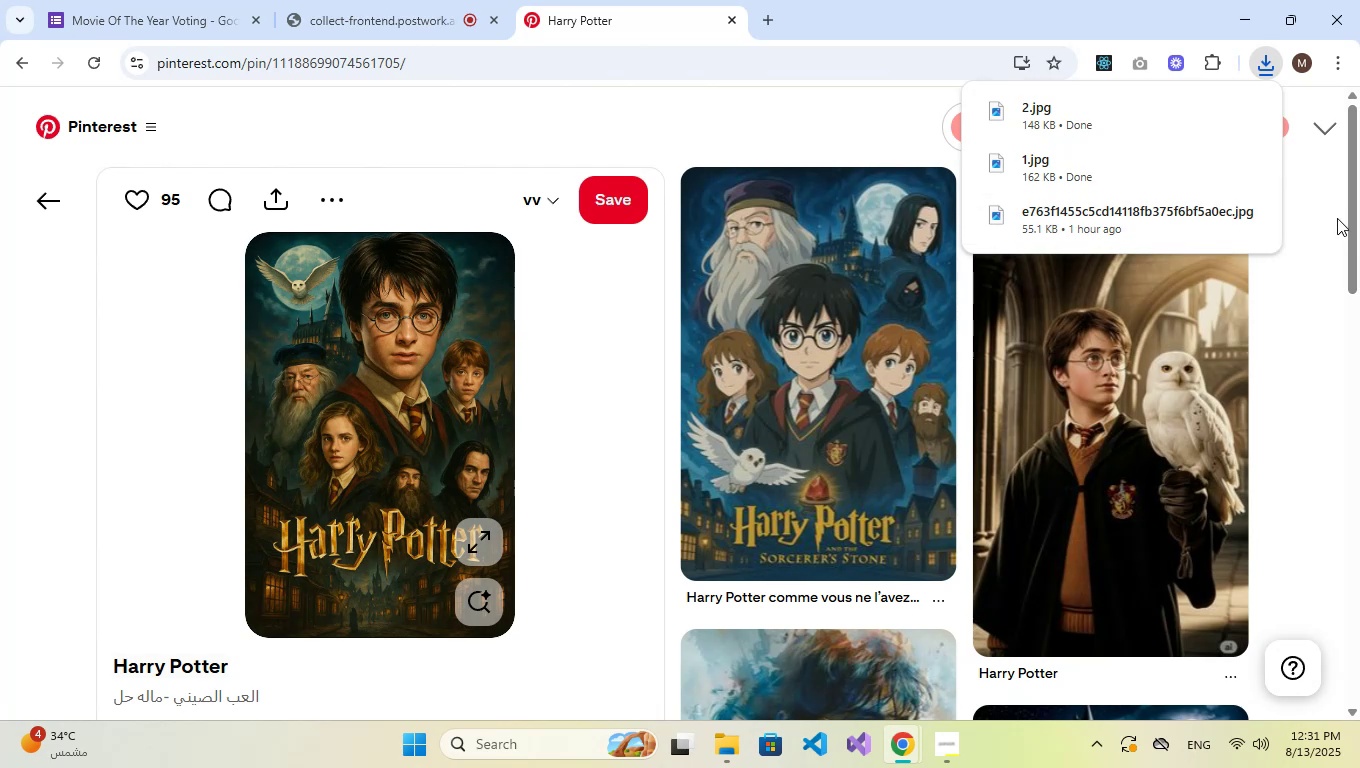 
scroll: coordinate [1045, 429], scroll_direction: down, amount: 6.0
 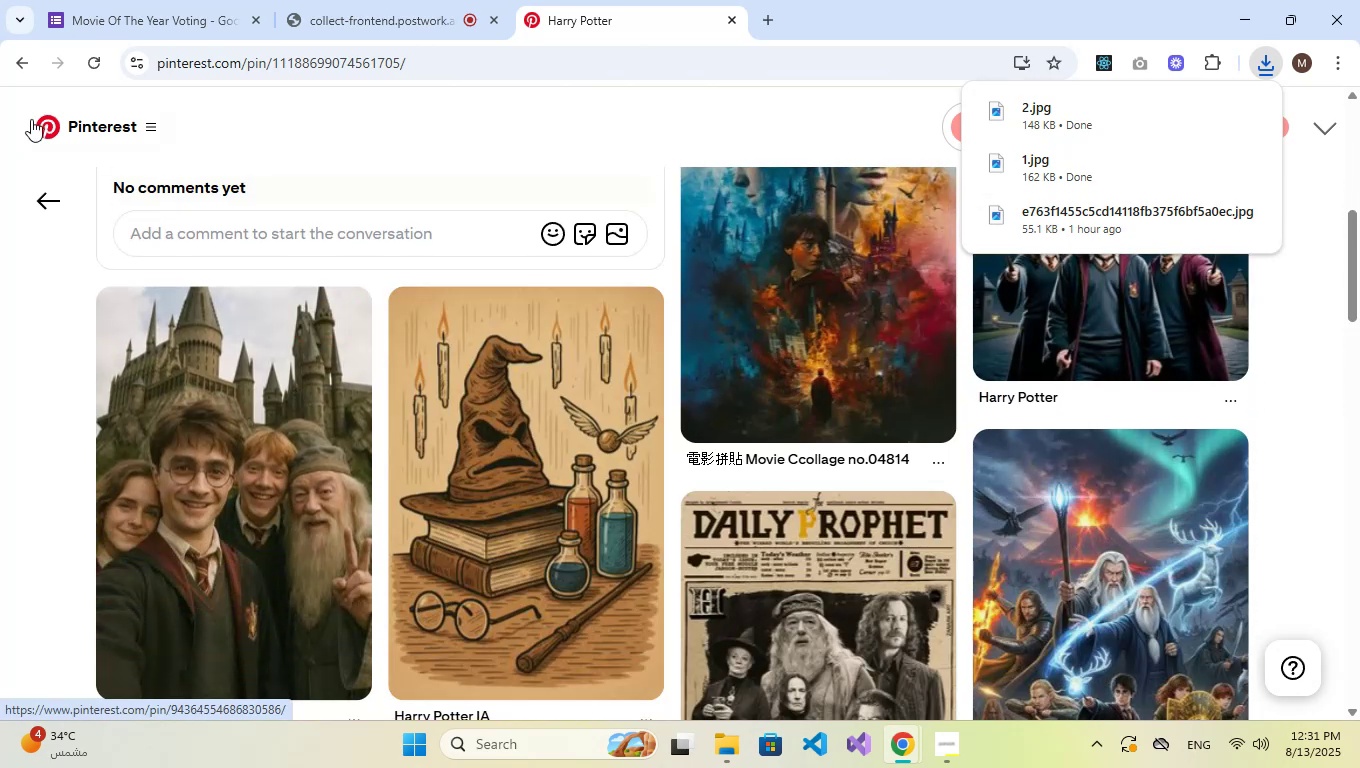 
left_click([25, 53])
 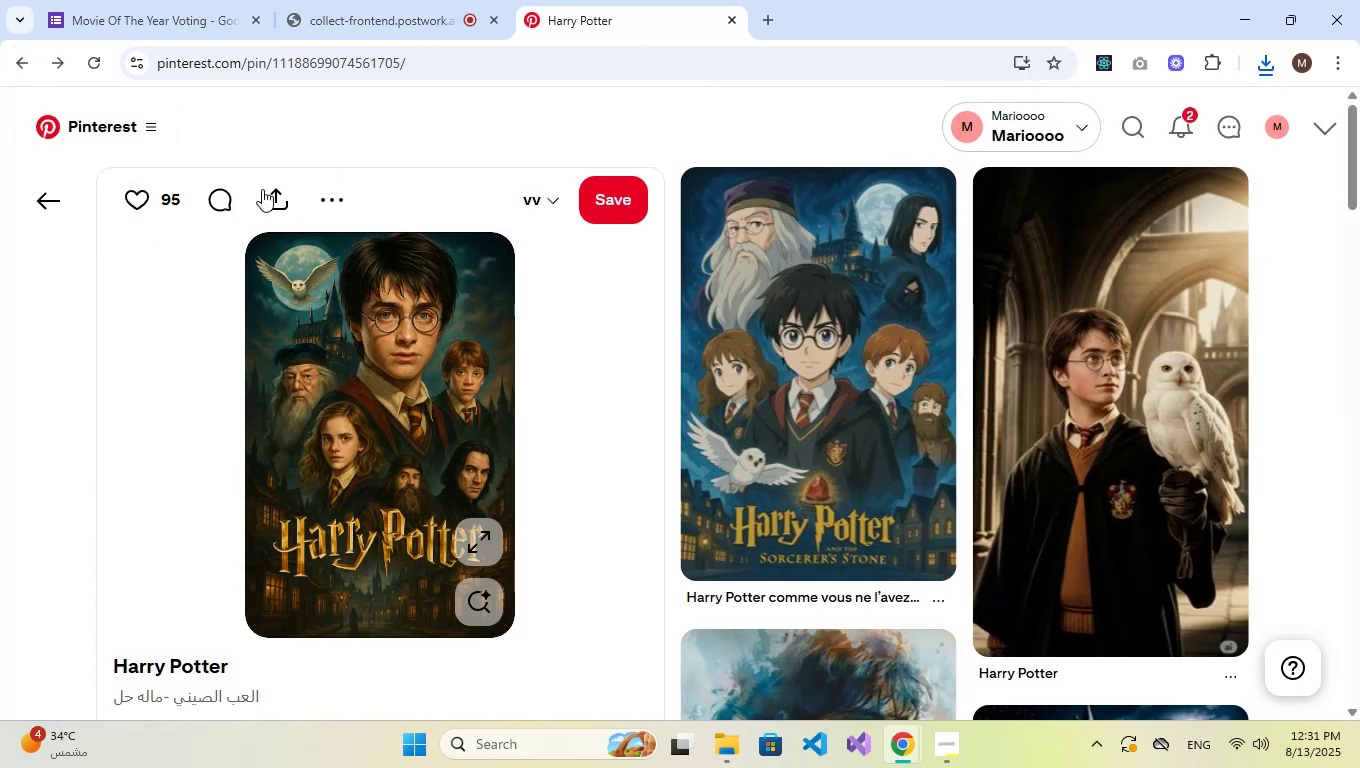 
scroll: coordinate [831, 416], scroll_direction: down, amount: 4.0
 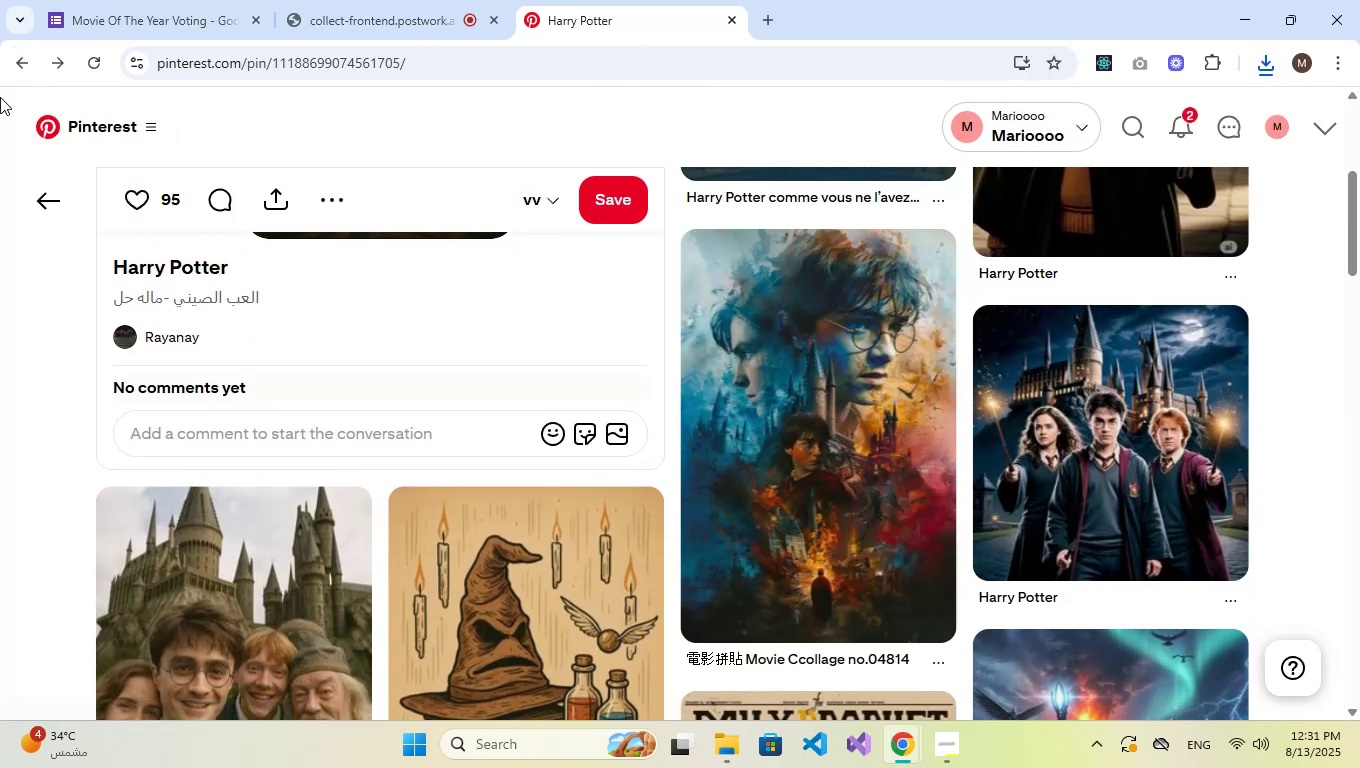 
left_click([10, 68])
 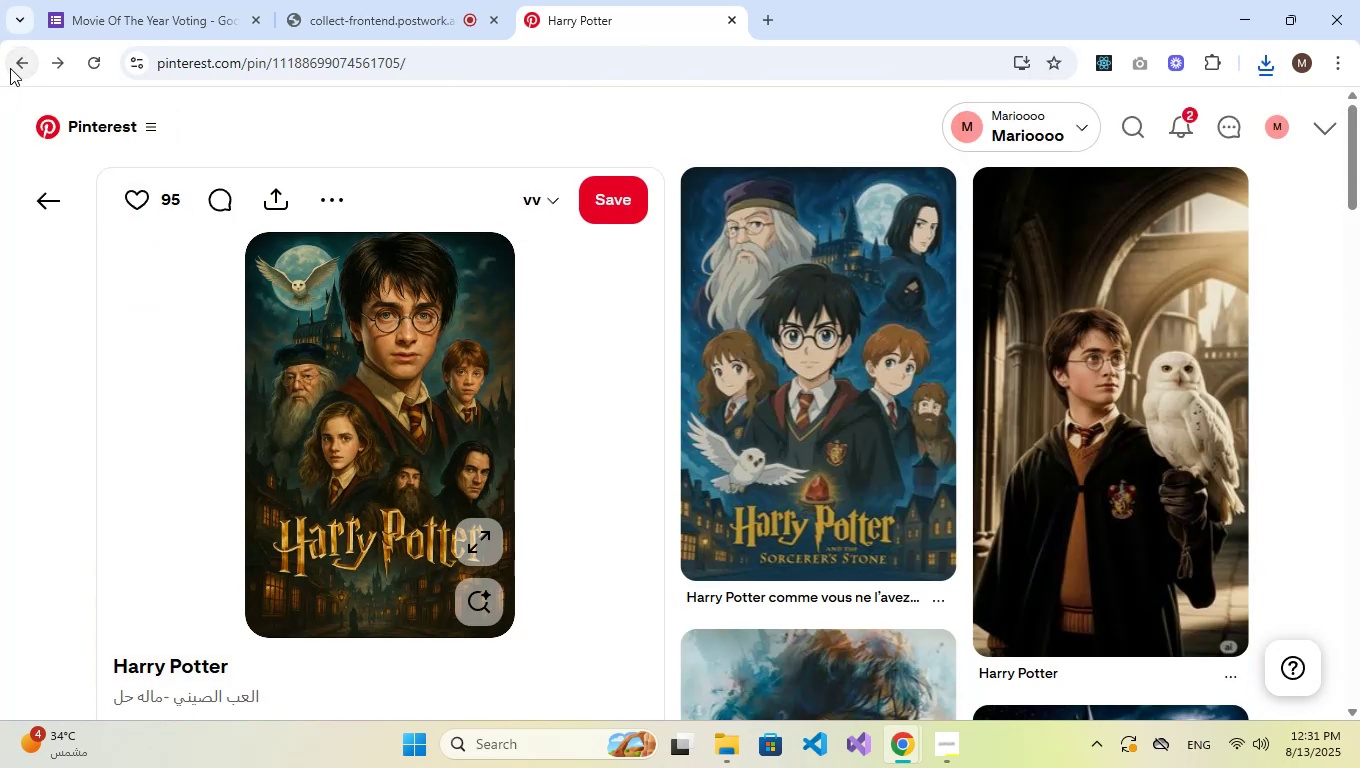 
left_click([10, 68])
 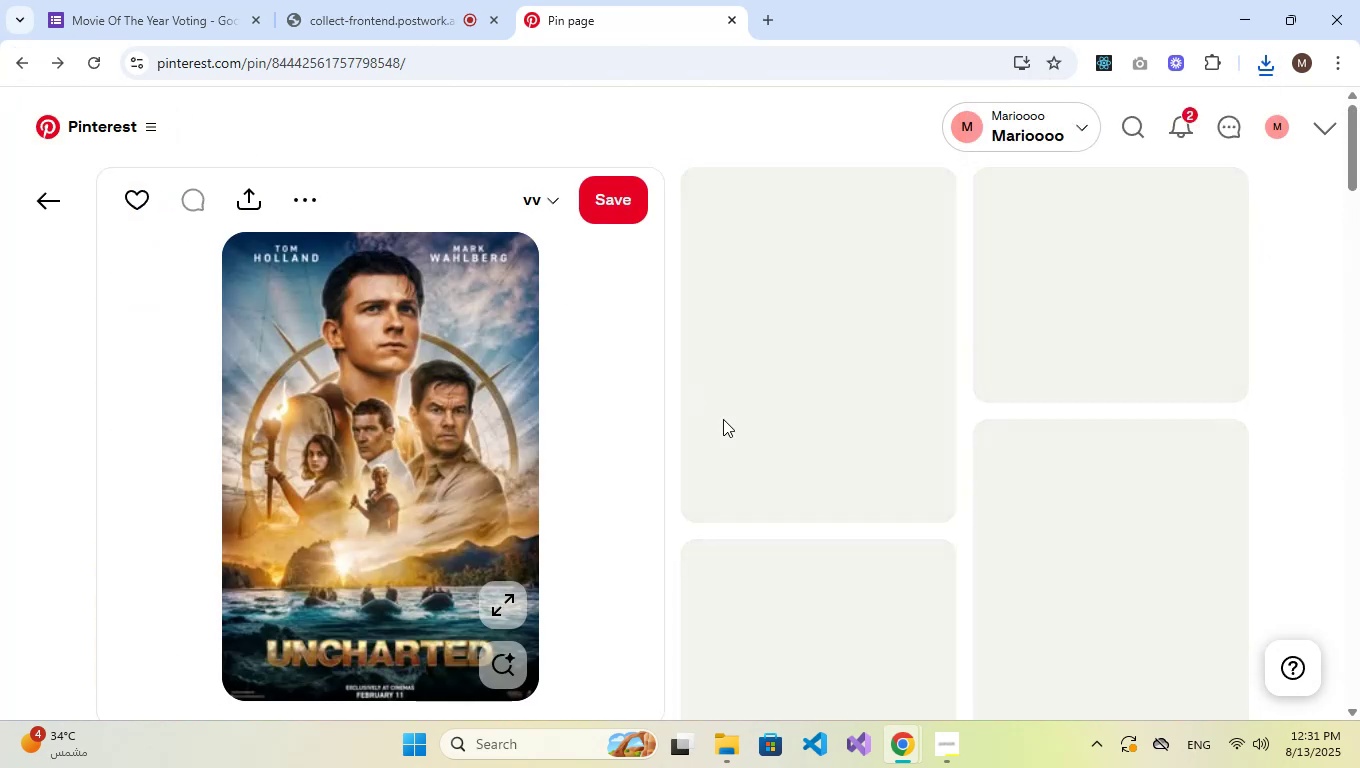 
scroll: coordinate [828, 429], scroll_direction: down, amount: 10.0
 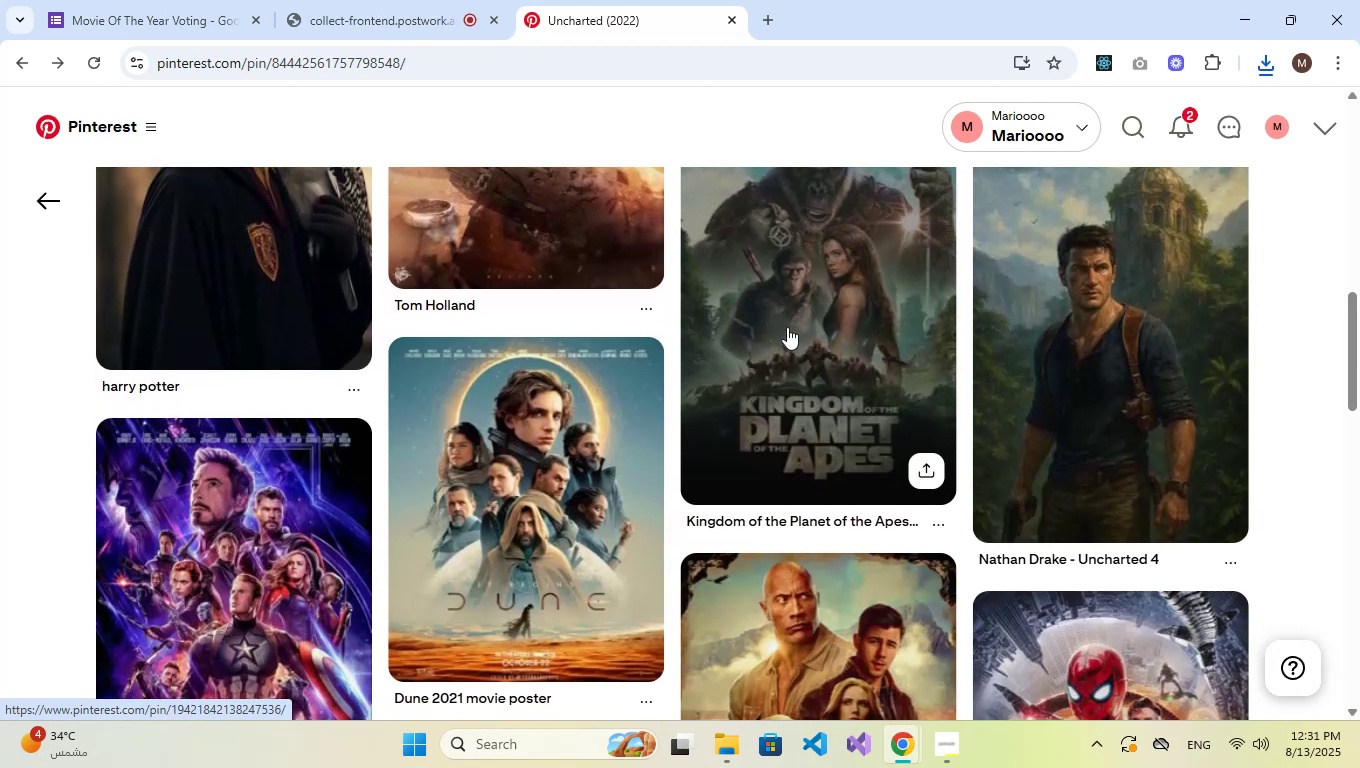 
left_click([787, 327])
 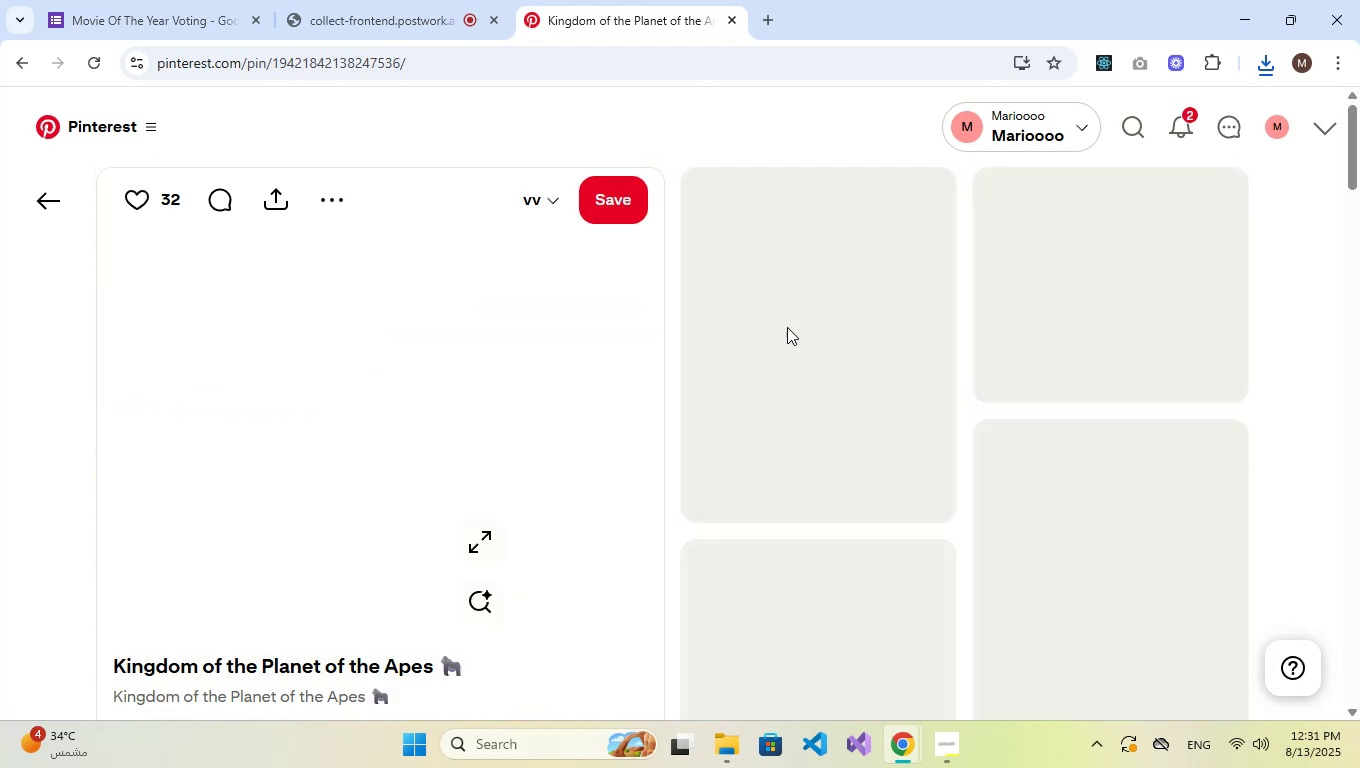 
mouse_move([643, 391])
 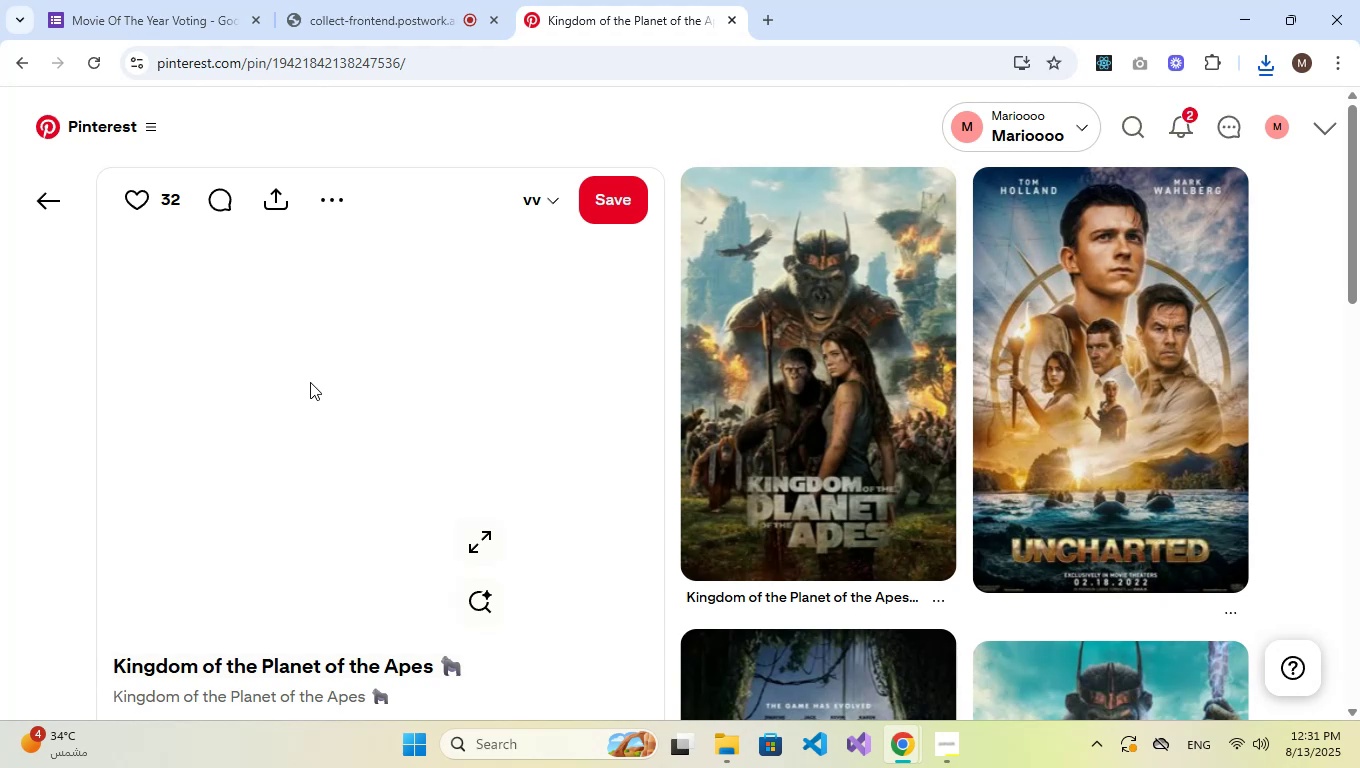 
scroll: coordinate [908, 457], scroll_direction: down, amount: 9.0
 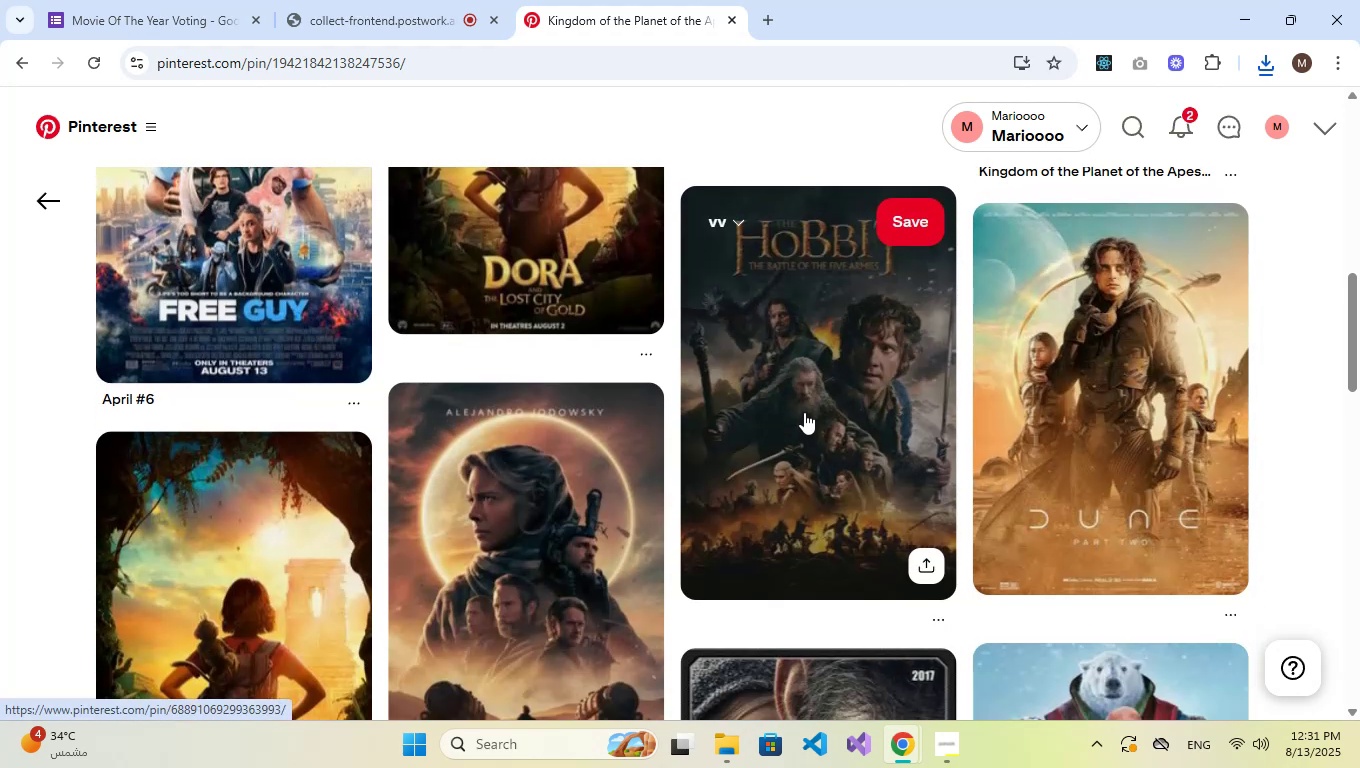 
left_click([804, 412])
 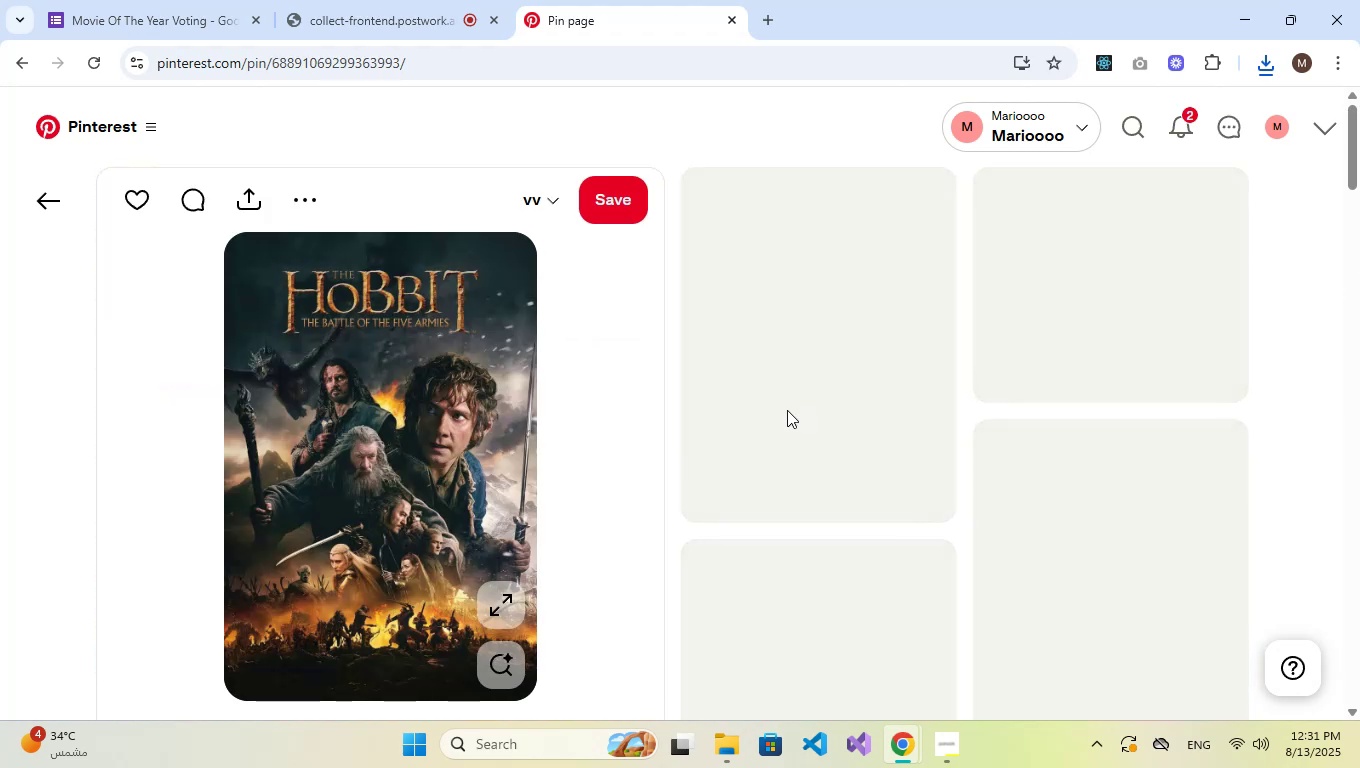 
right_click([351, 420])
 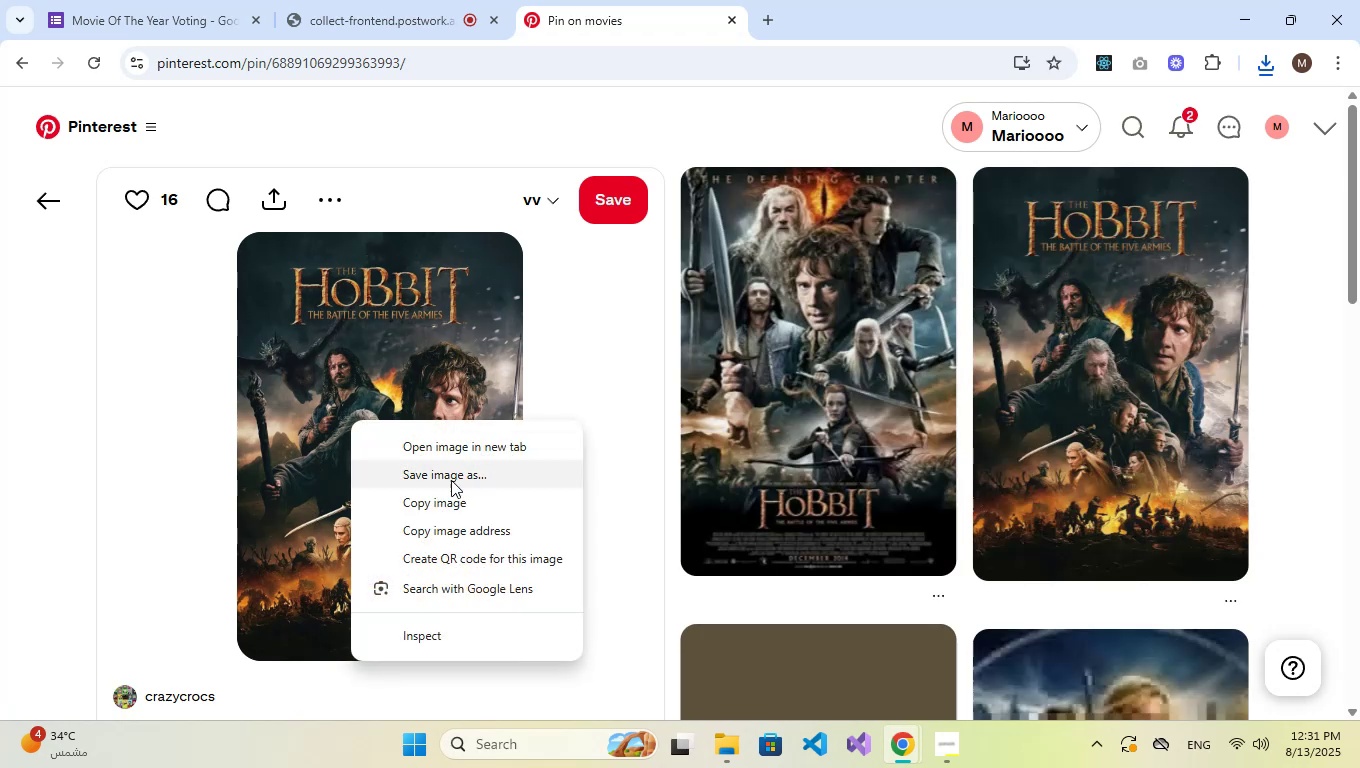 
left_click([453, 484])
 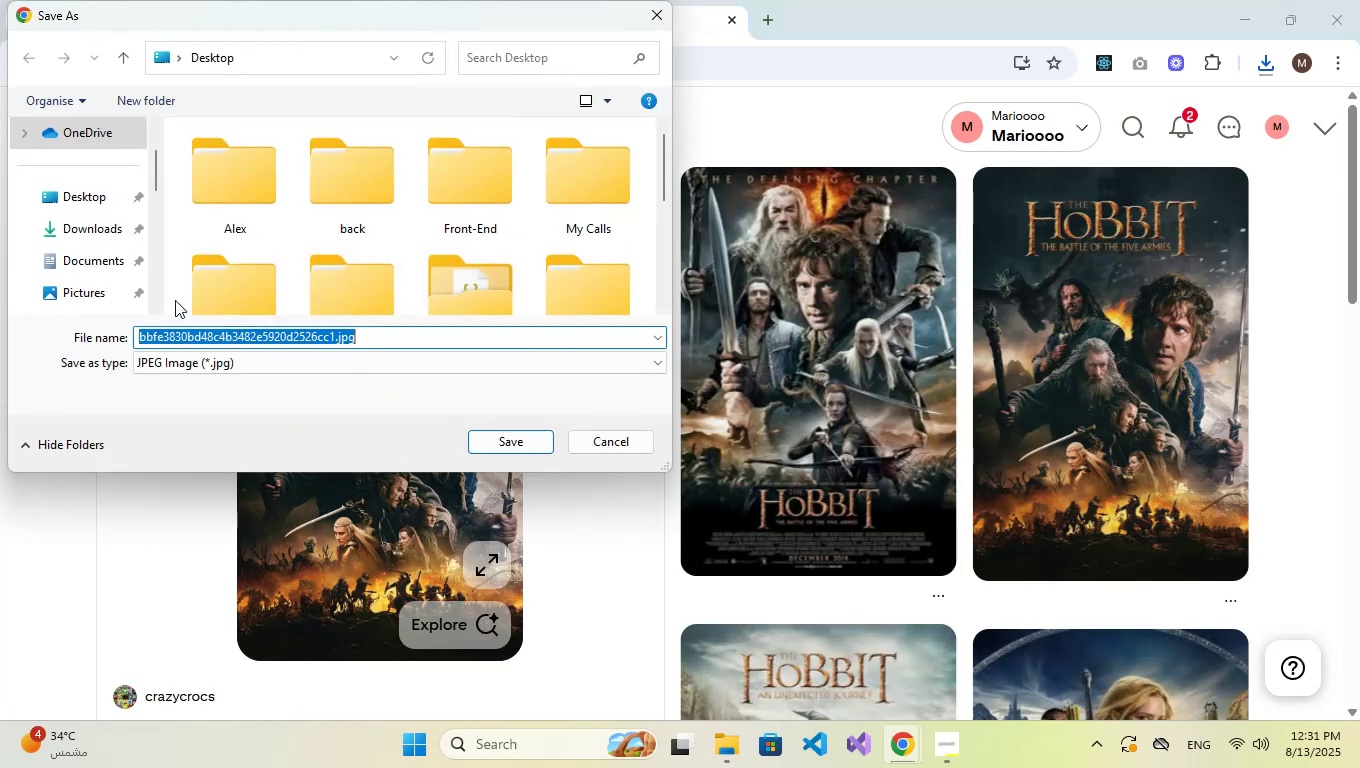 
left_click([101, 184])
 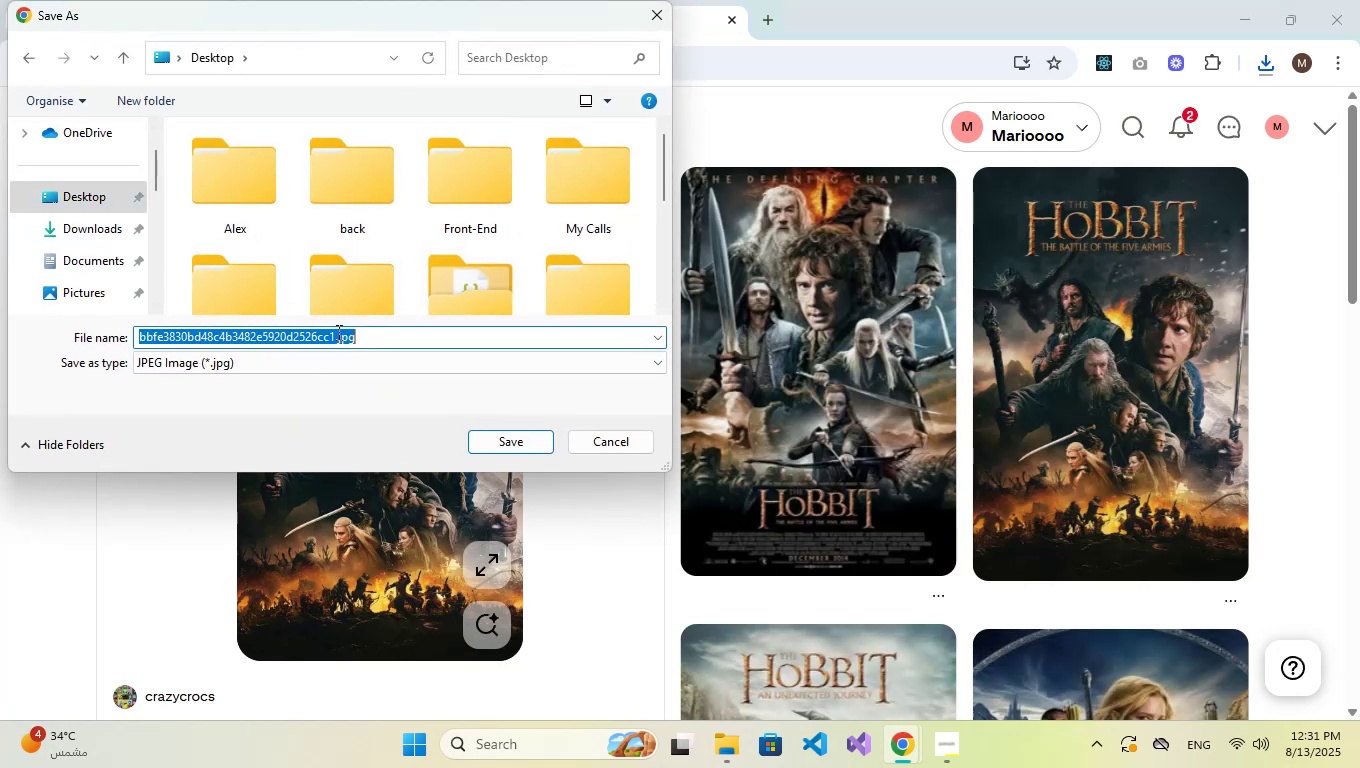 
double_click([334, 346])
 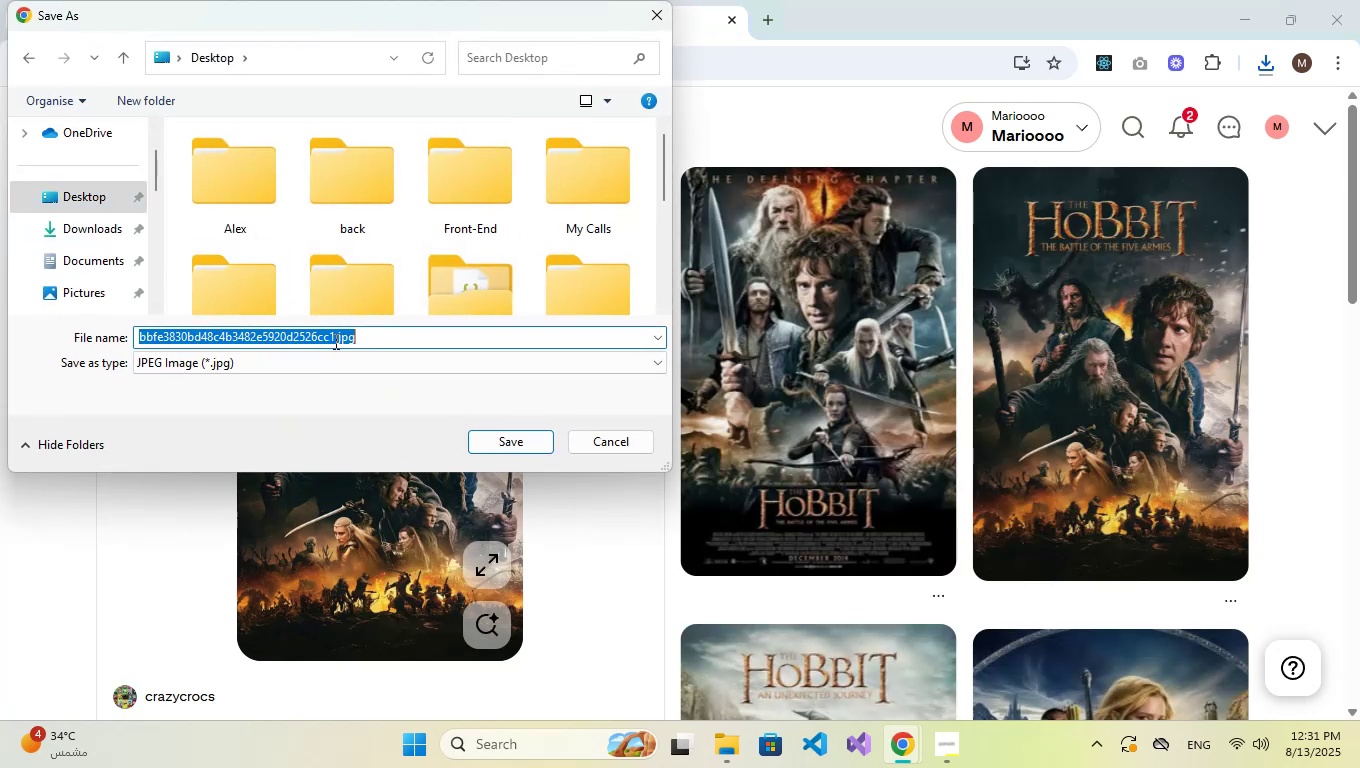 
triple_click([335, 341])
 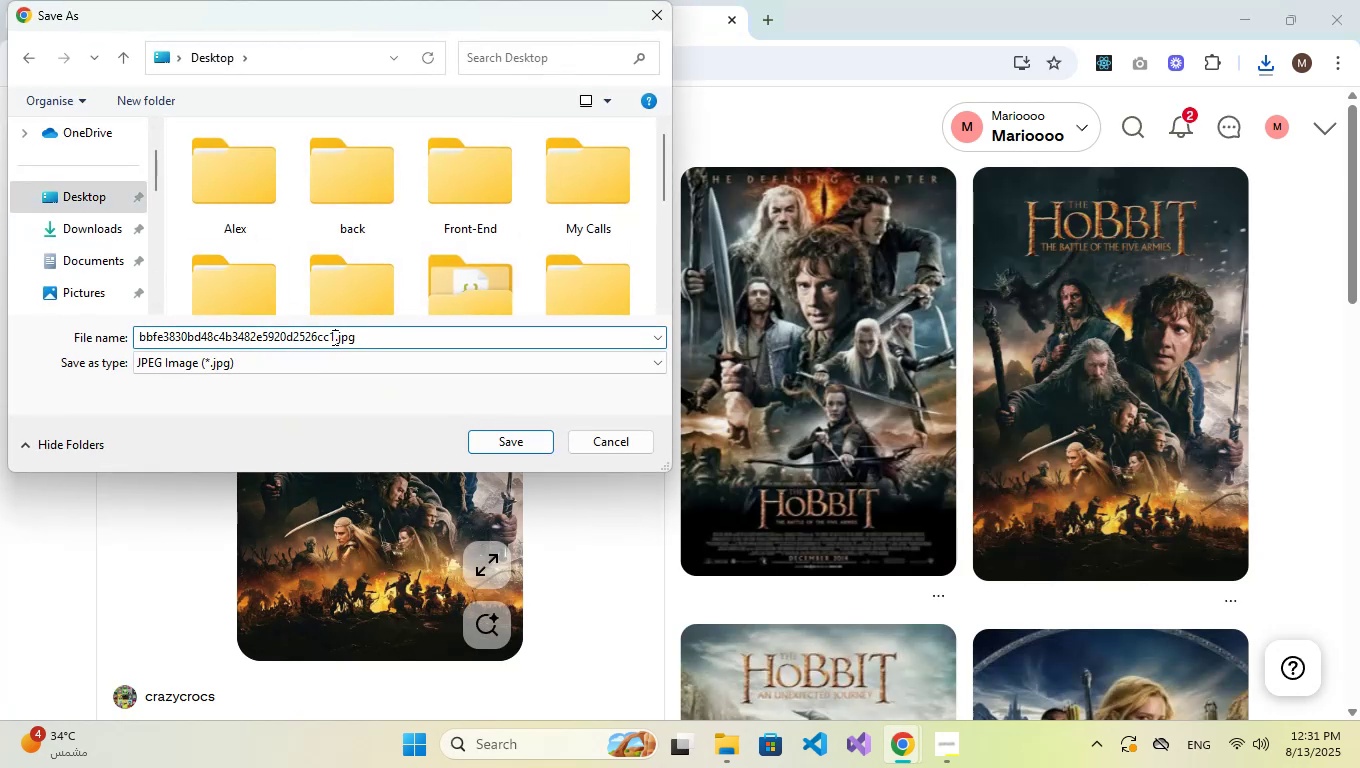 
left_click_drag(start_coordinate=[331, 337], to_coordinate=[249, 331])
 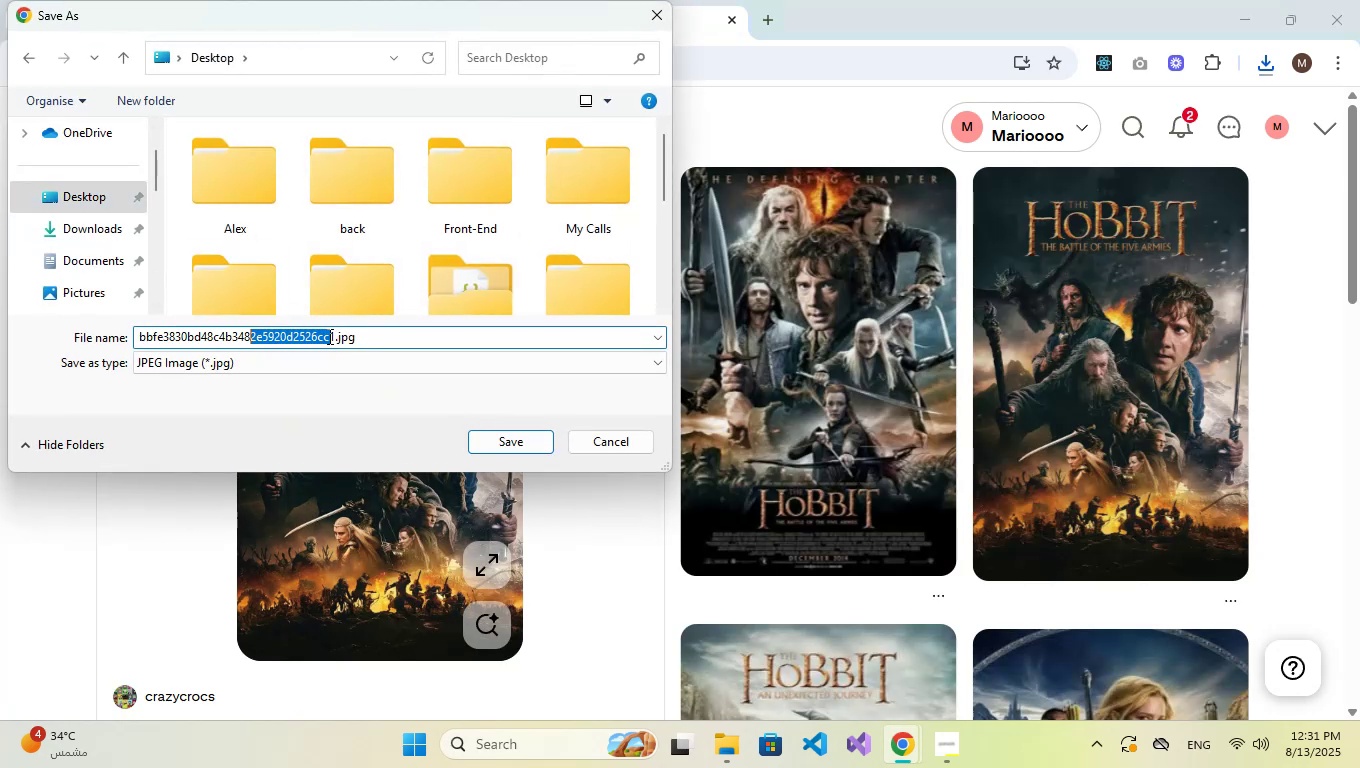 
left_click([328, 337])
 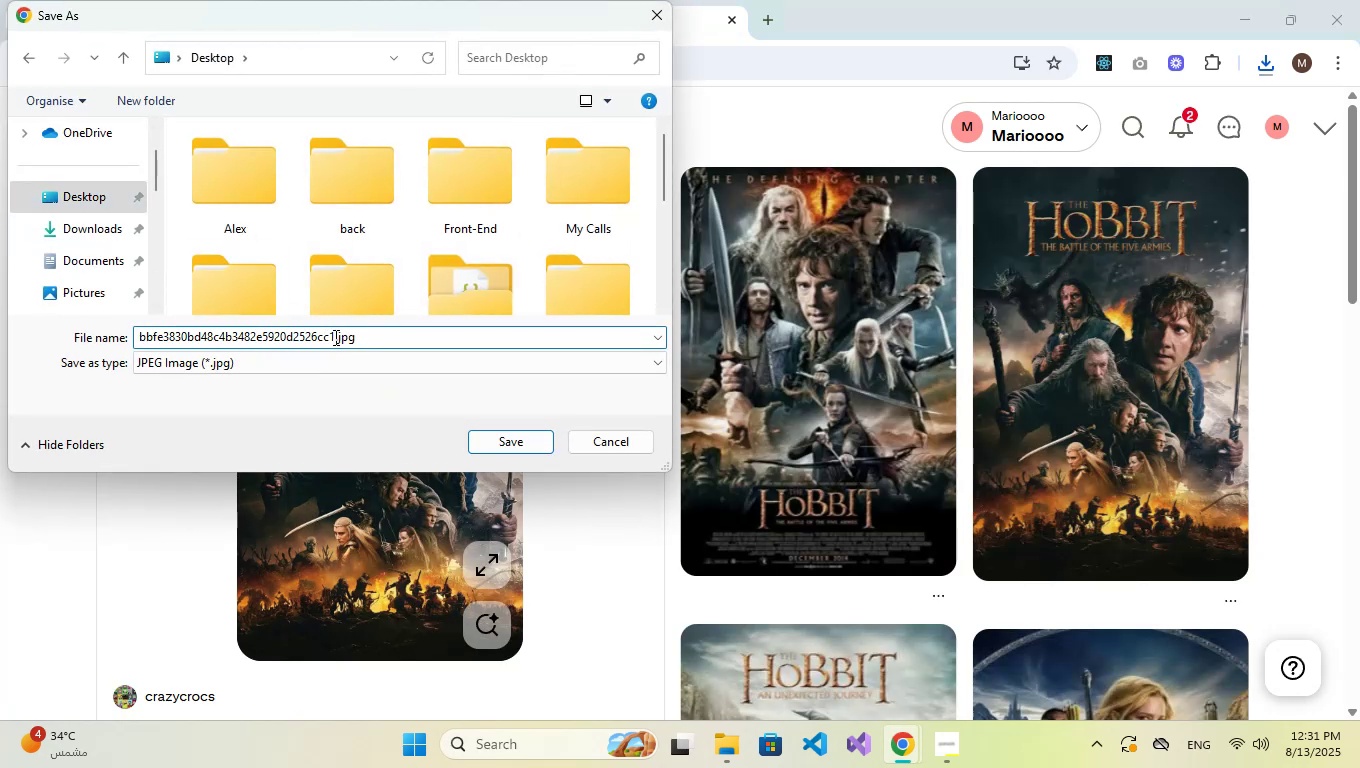 
left_click_drag(start_coordinate=[333, 337], to_coordinate=[130, 368])
 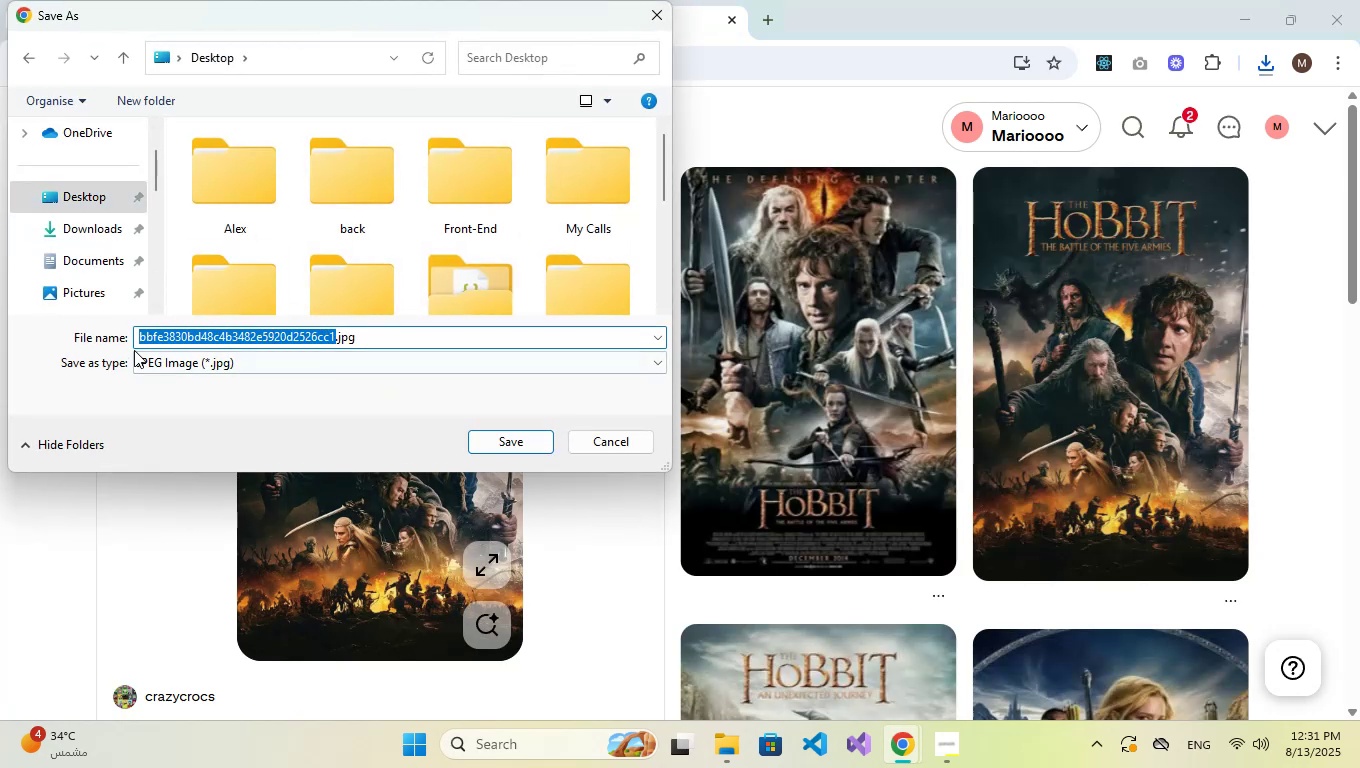 
key(Numpad3)
 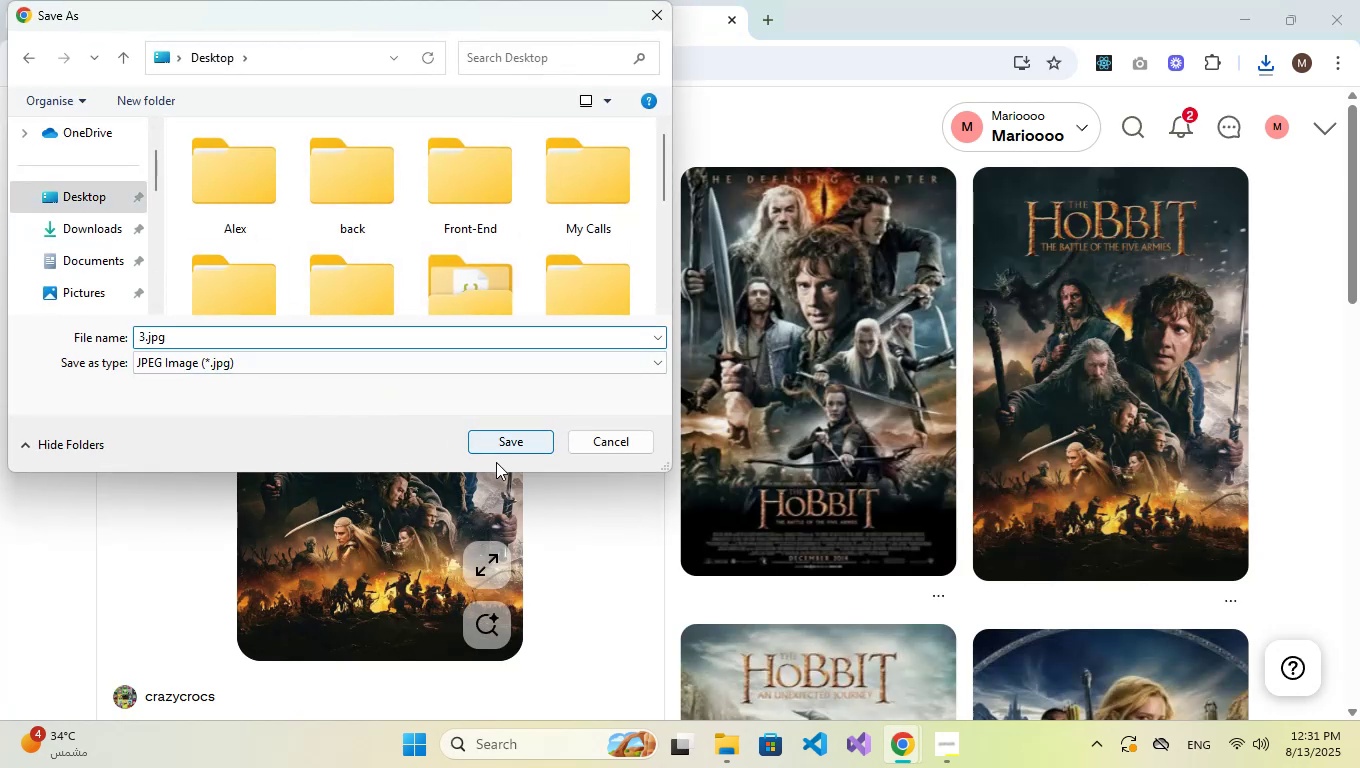 
left_click([496, 442])
 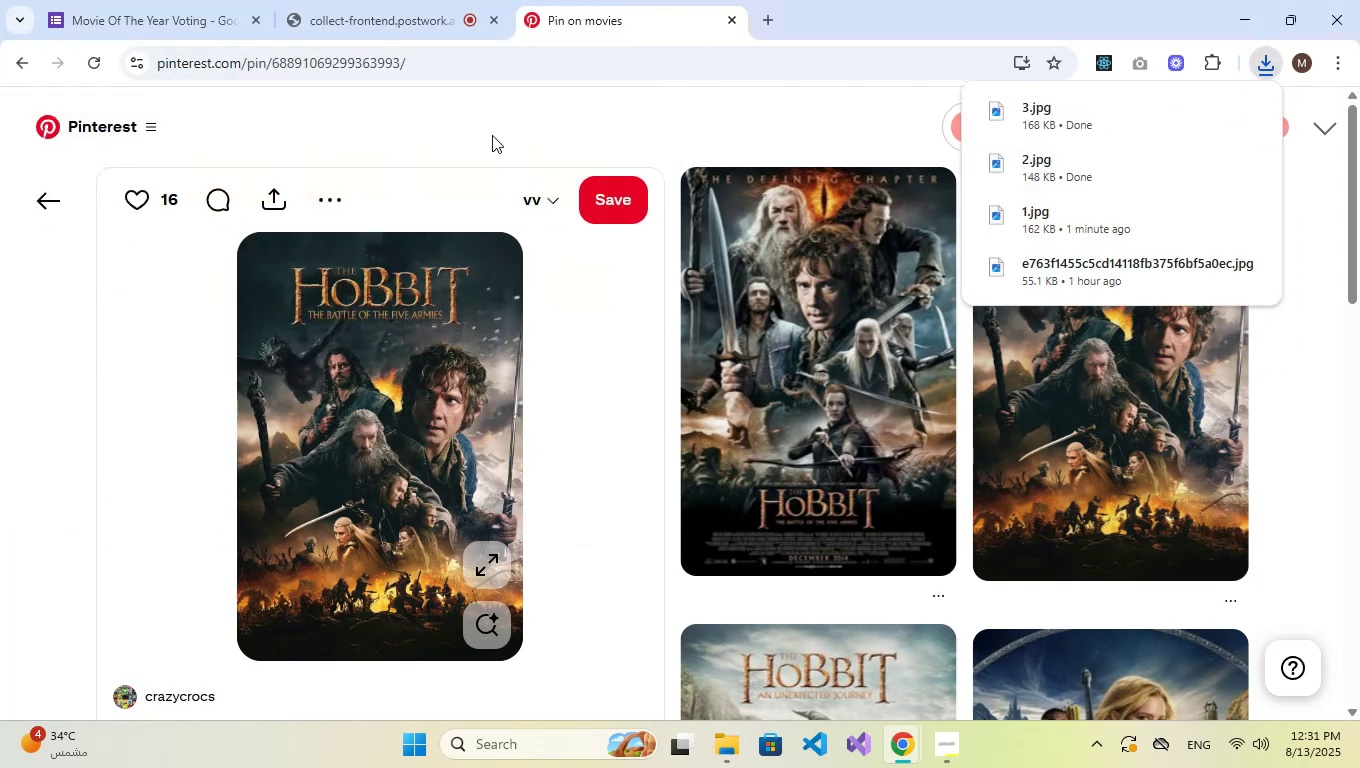 
left_click([180, 0])
 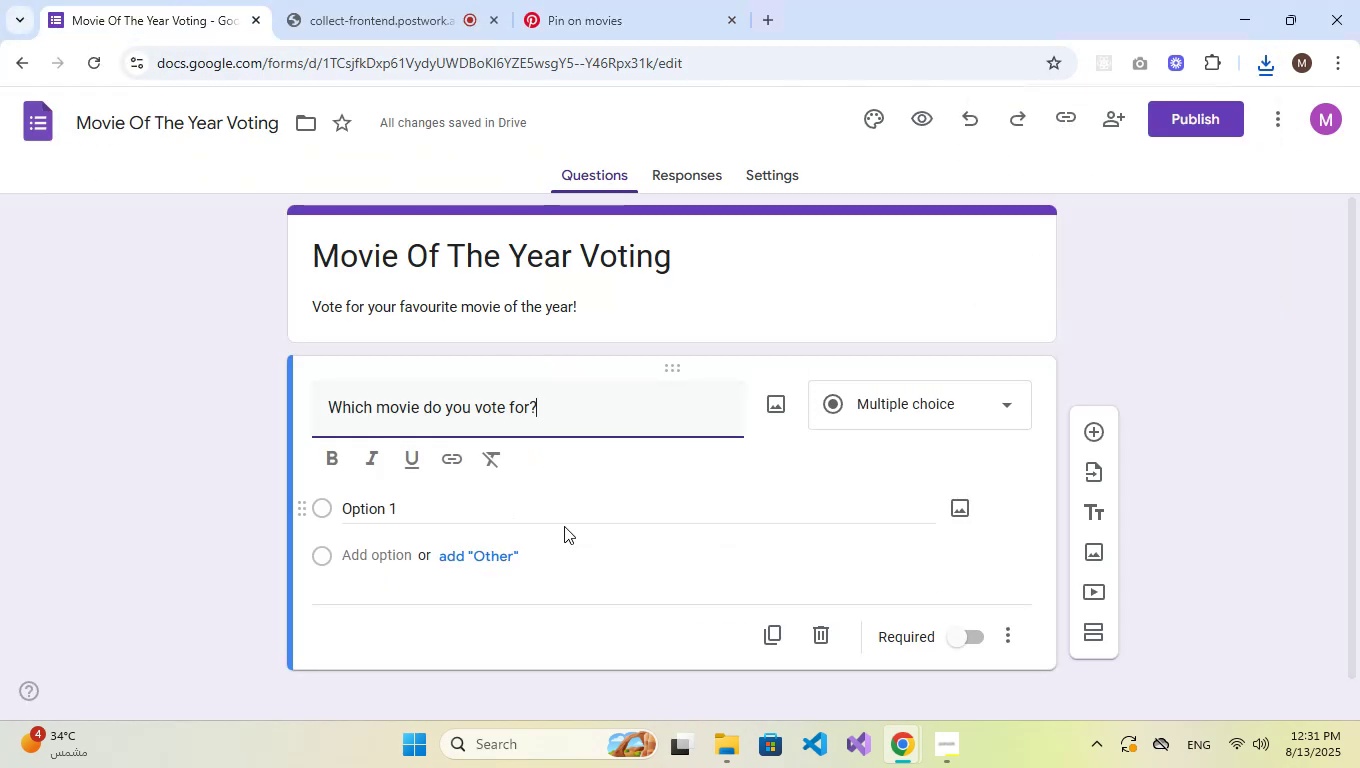 
left_click([958, 499])
 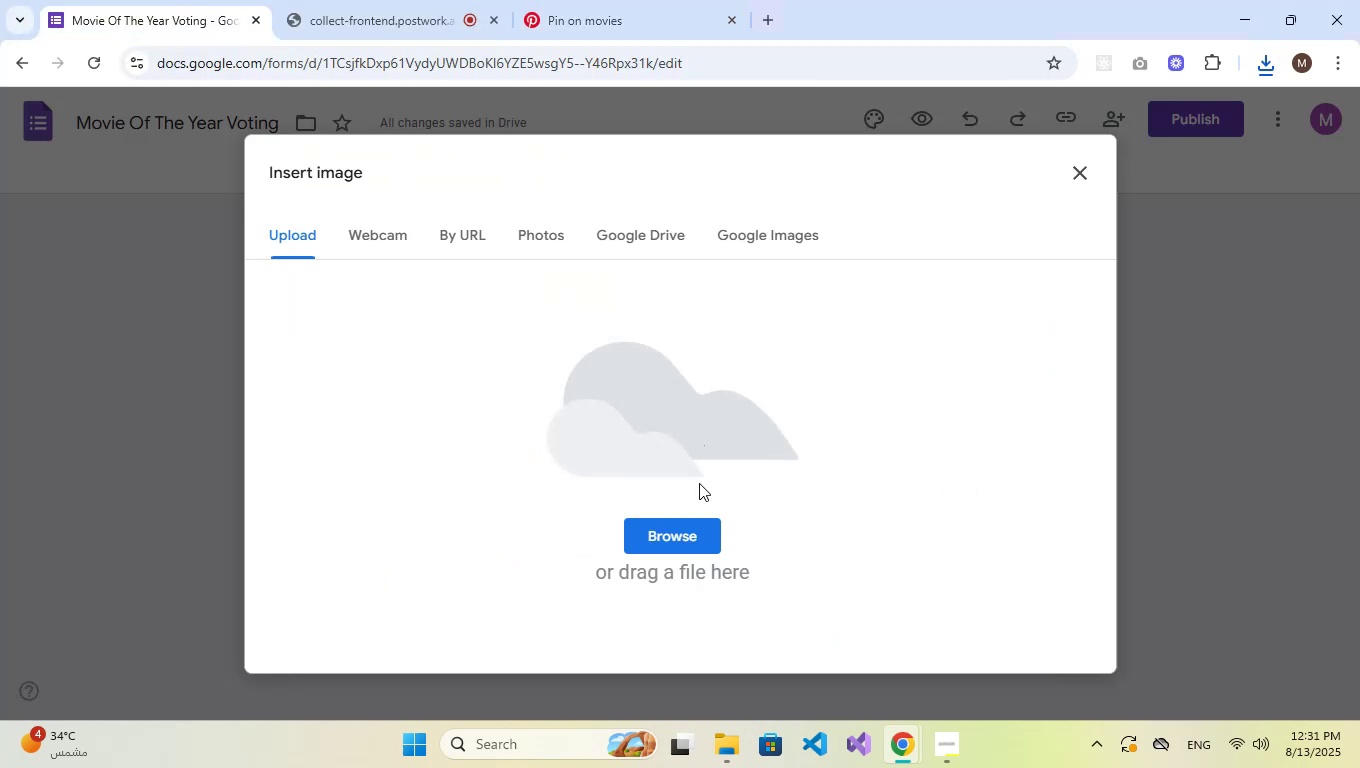 
left_click([691, 523])
 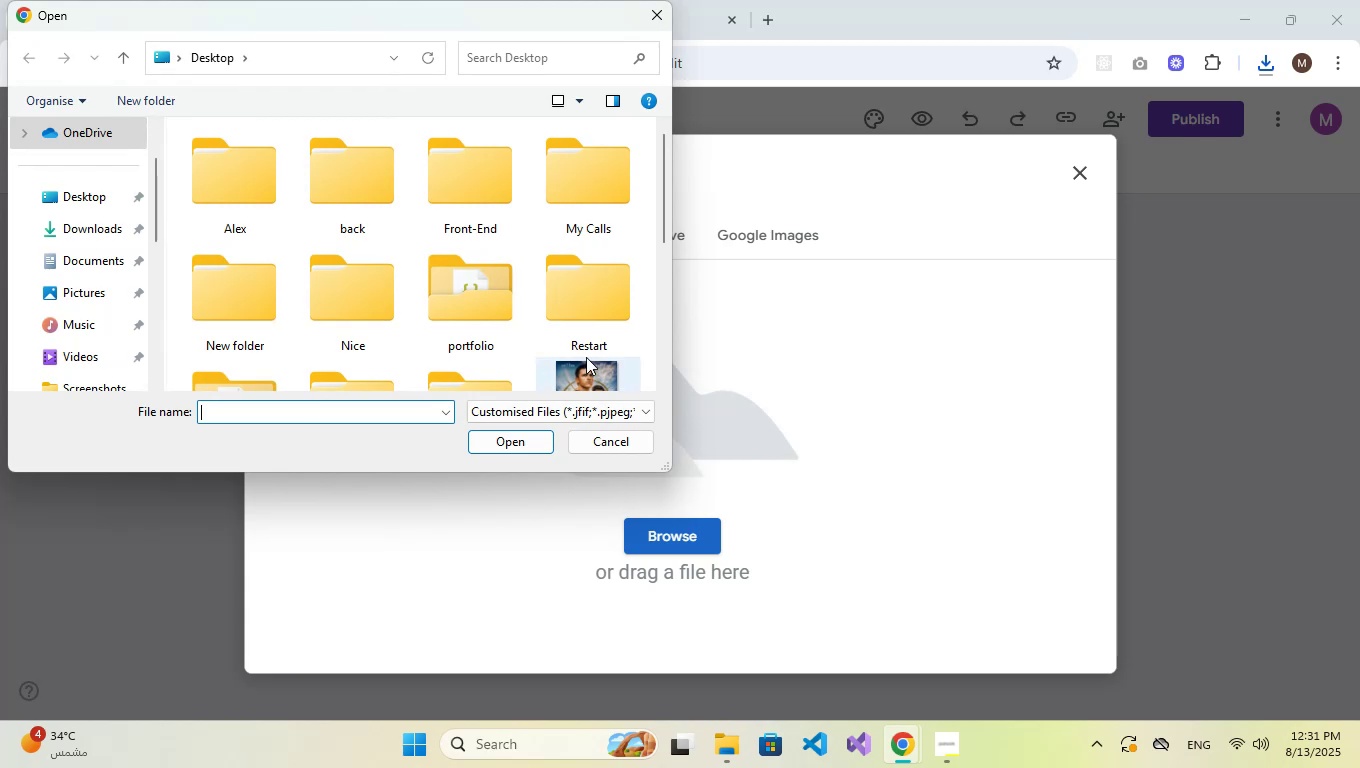 
left_click([77, 206])
 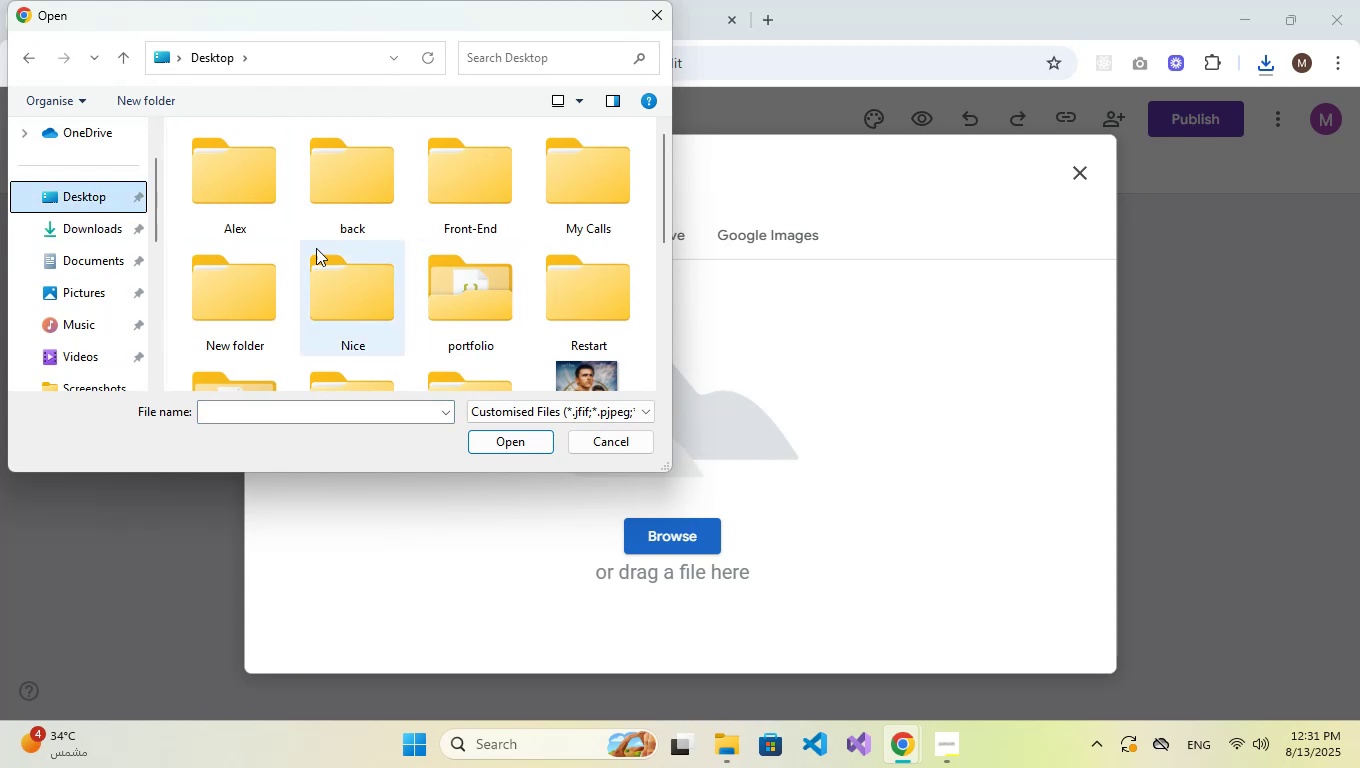 
scroll: coordinate [450, 271], scroll_direction: down, amount: 2.0
 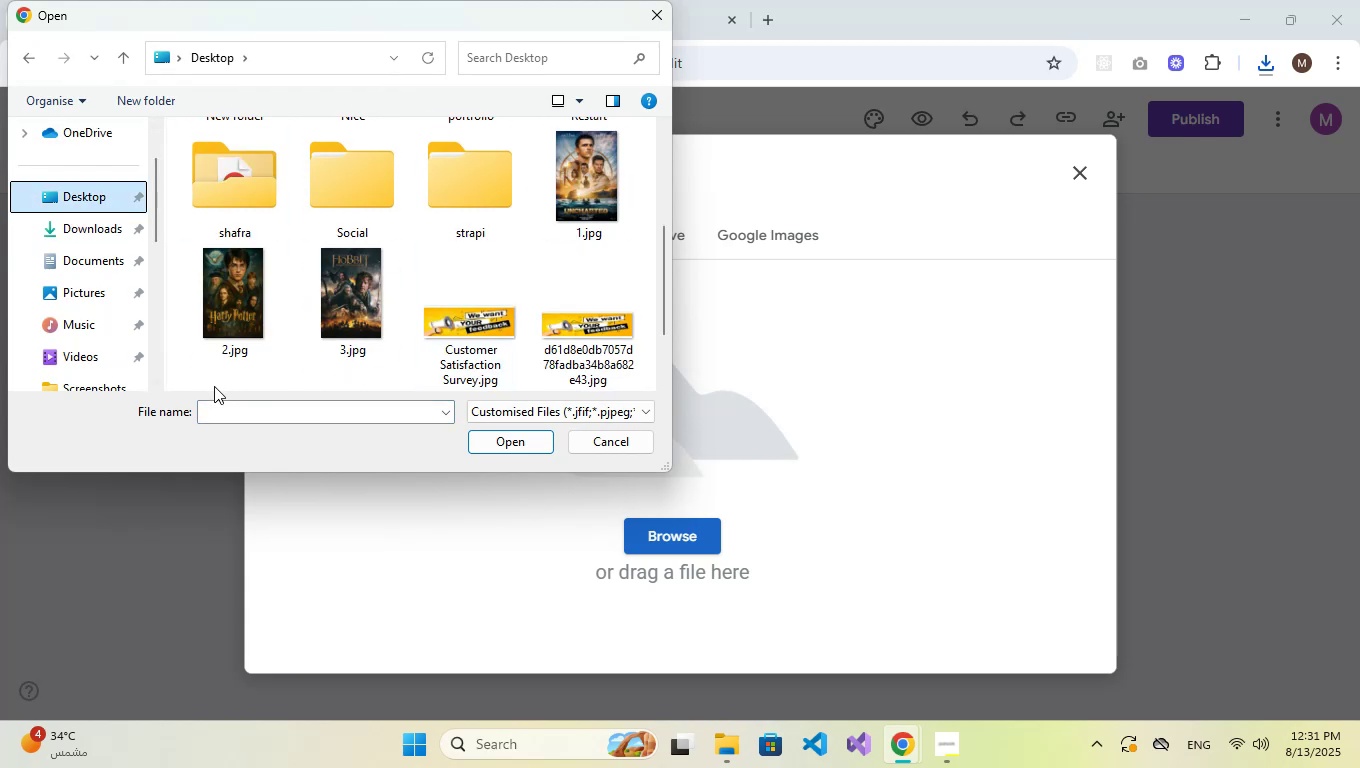 
left_click([597, 203])
 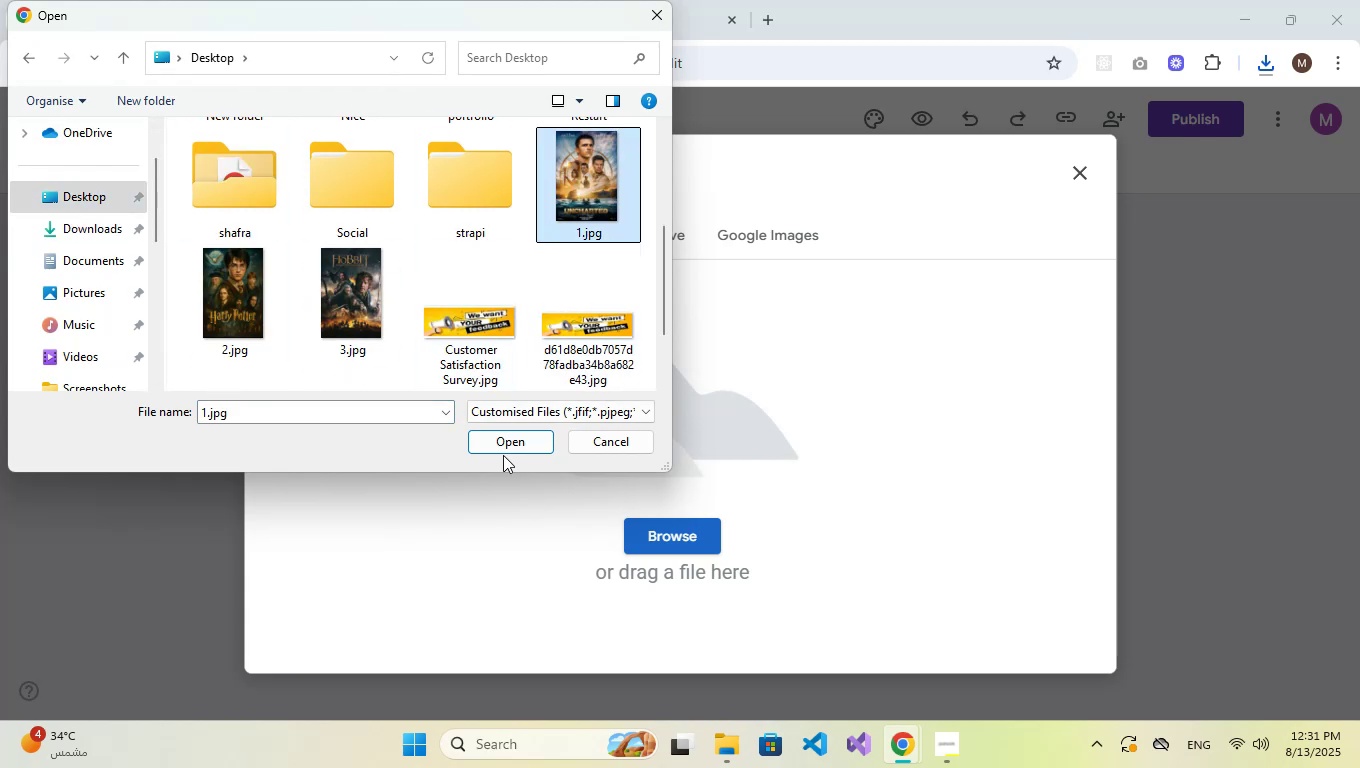 
left_click([505, 449])
 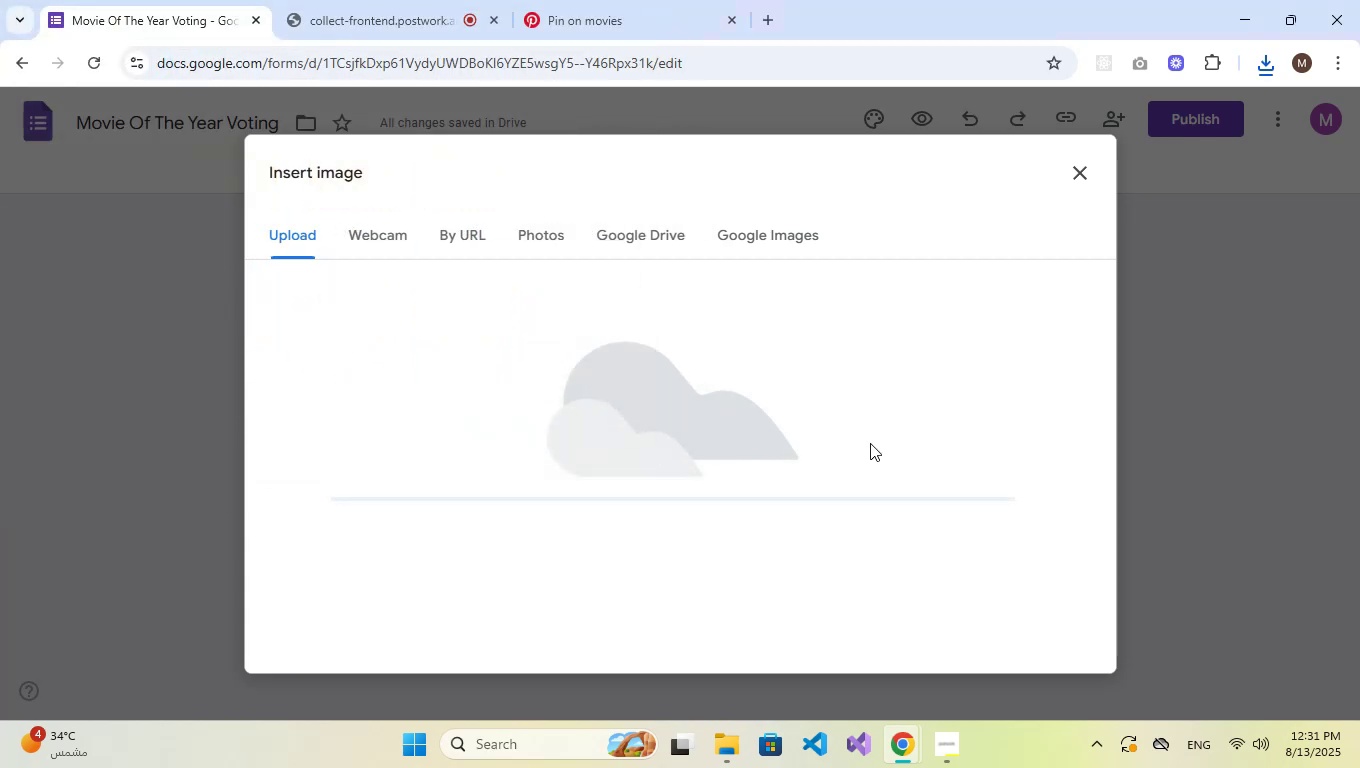 
mouse_move([851, 447])
 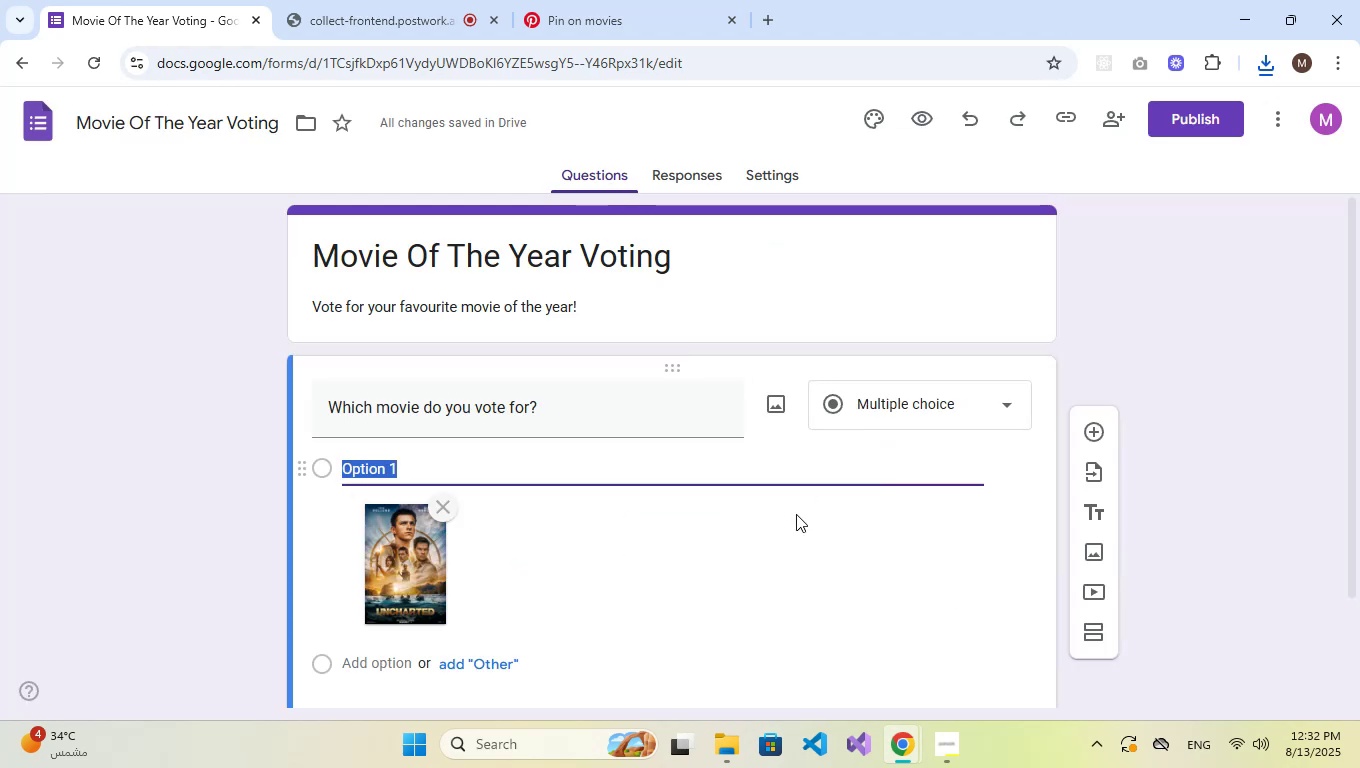 
scroll: coordinate [796, 514], scroll_direction: down, amount: 2.0
 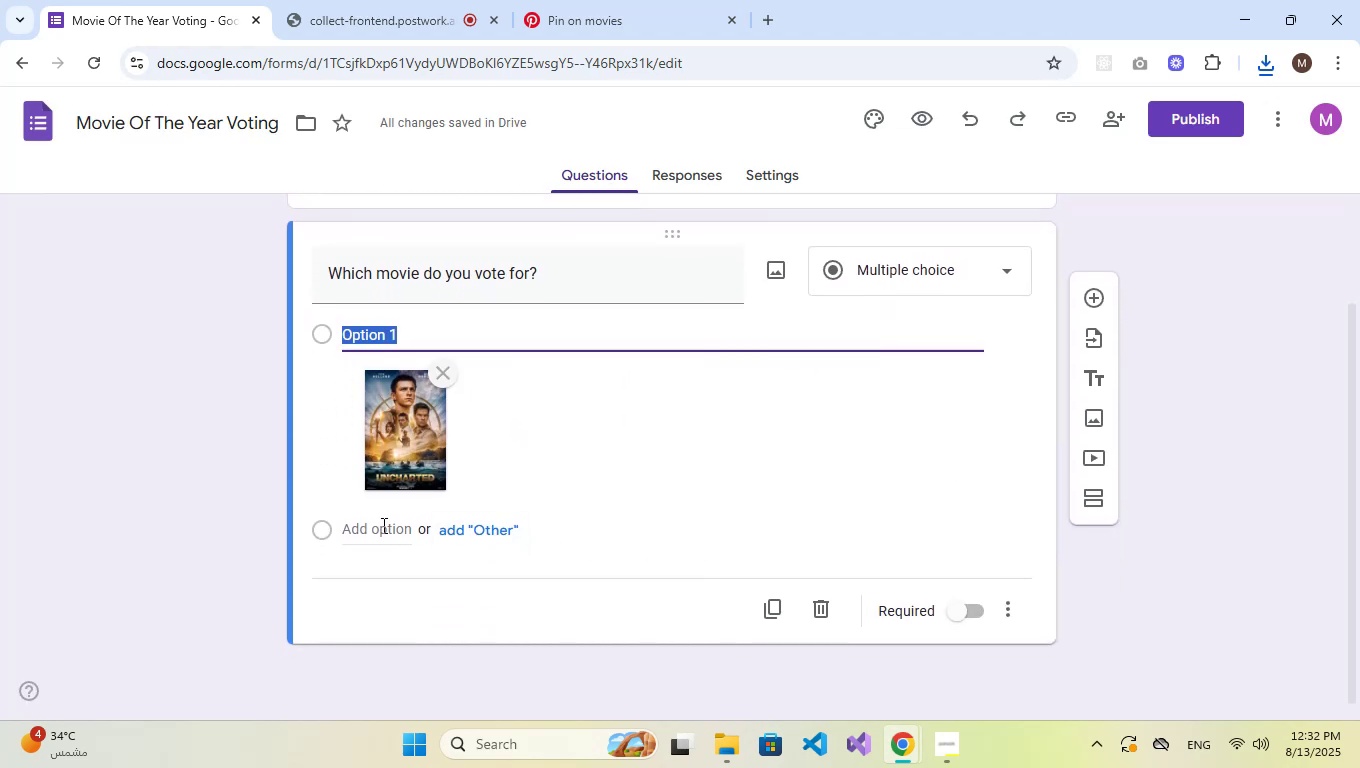 
left_click([634, 0])
 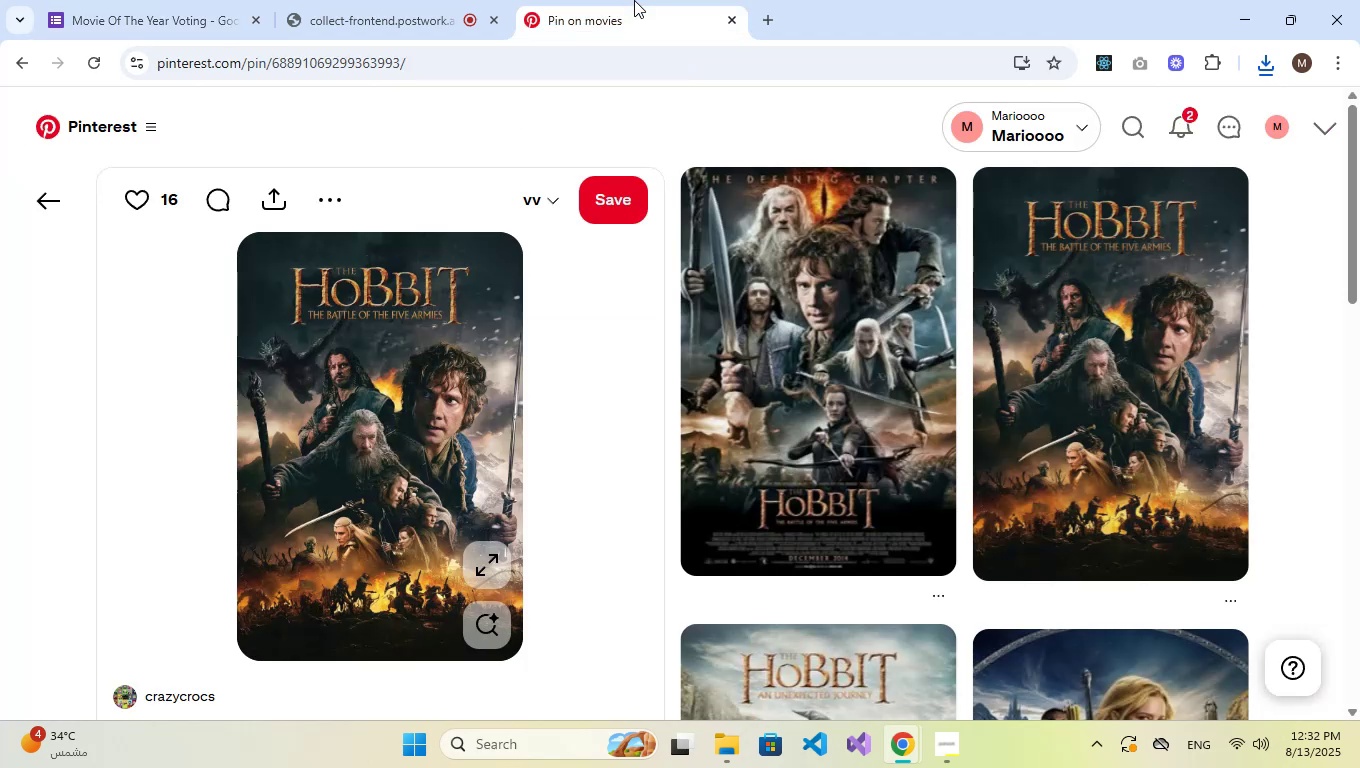 
scroll: coordinate [512, 140], scroll_direction: down, amount: 3.0
 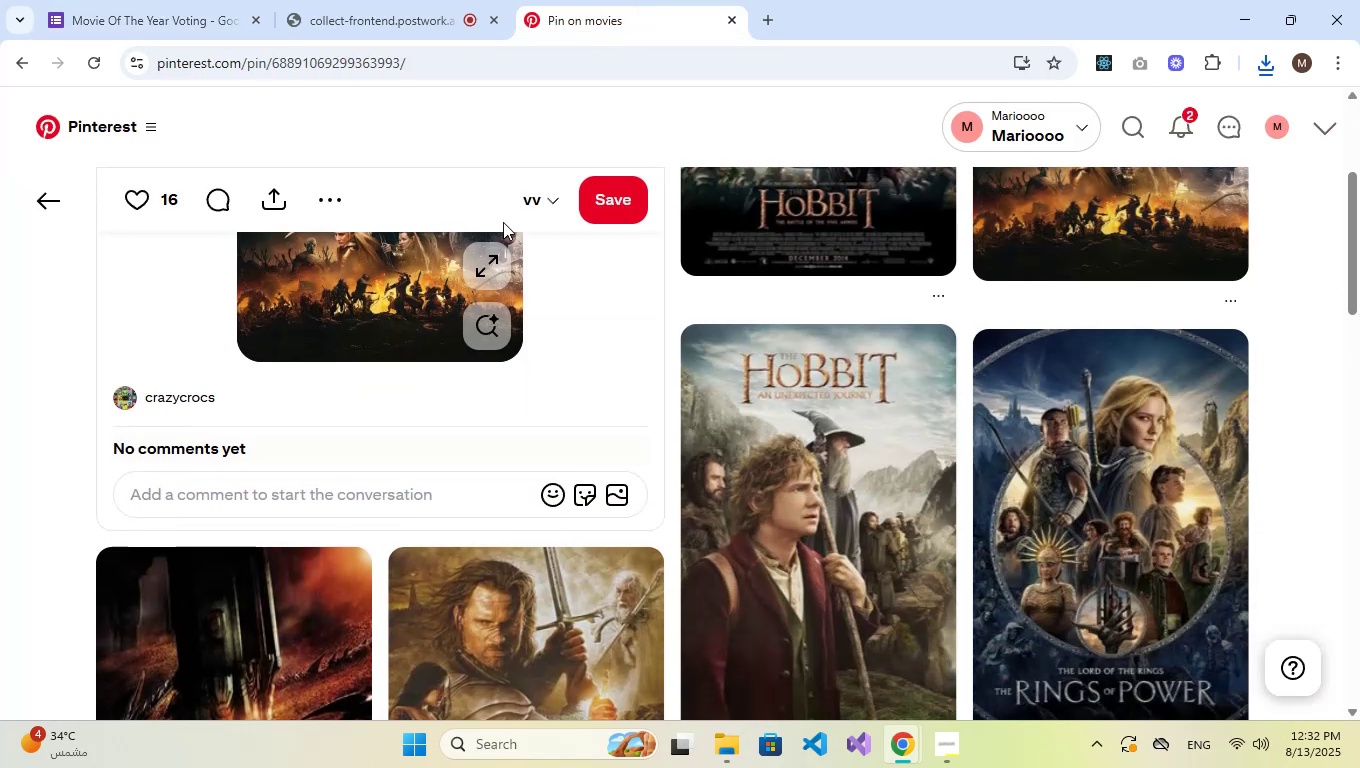 
scroll: coordinate [515, 317], scroll_direction: none, amount: 0.0
 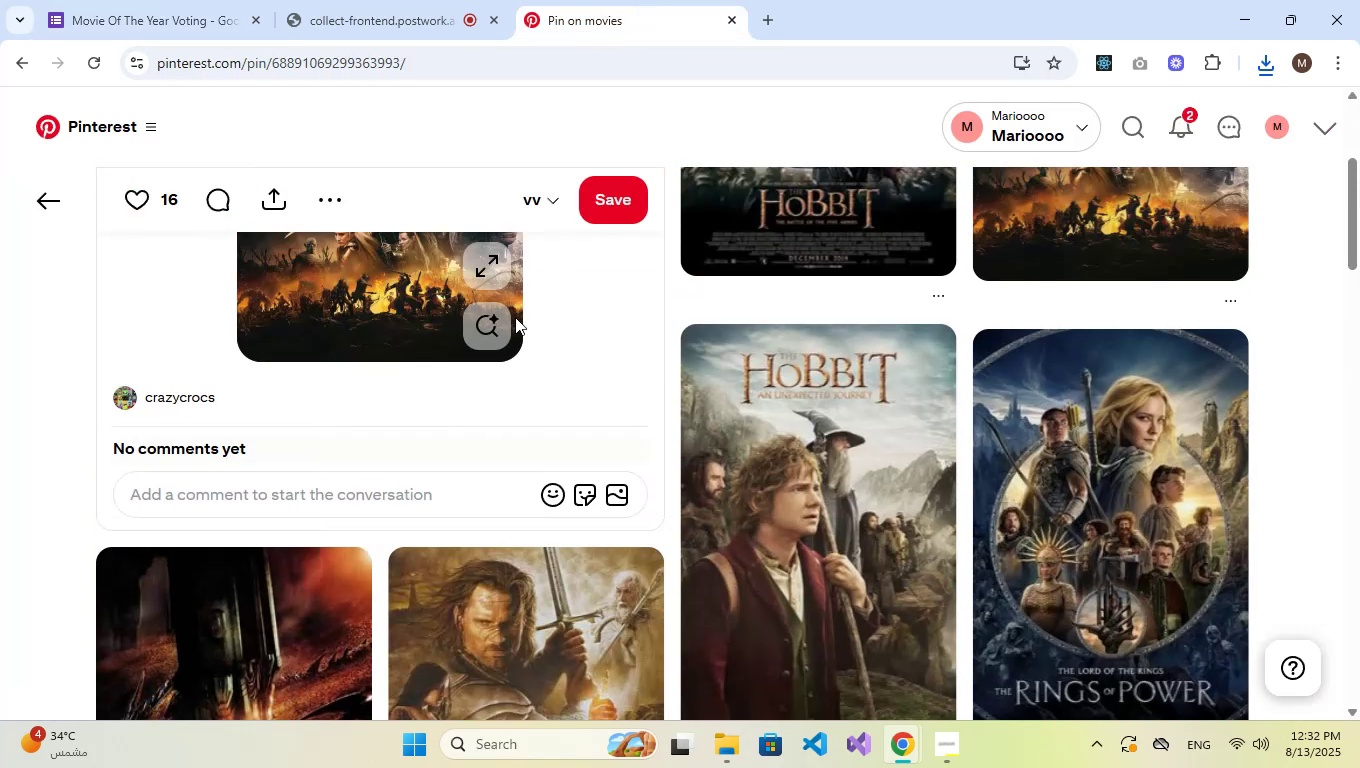 
scroll: coordinate [552, 318], scroll_direction: up, amount: 6.0
 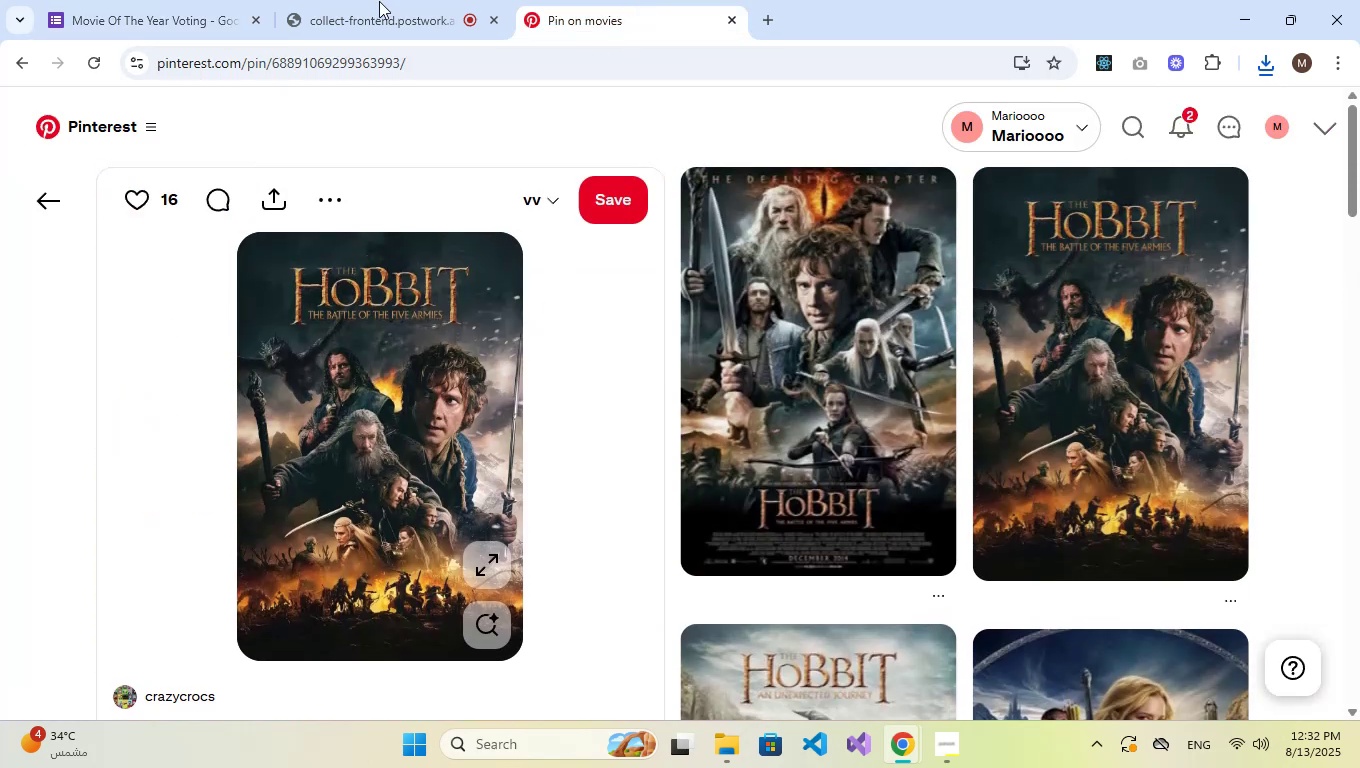 
left_click([375, 0])
 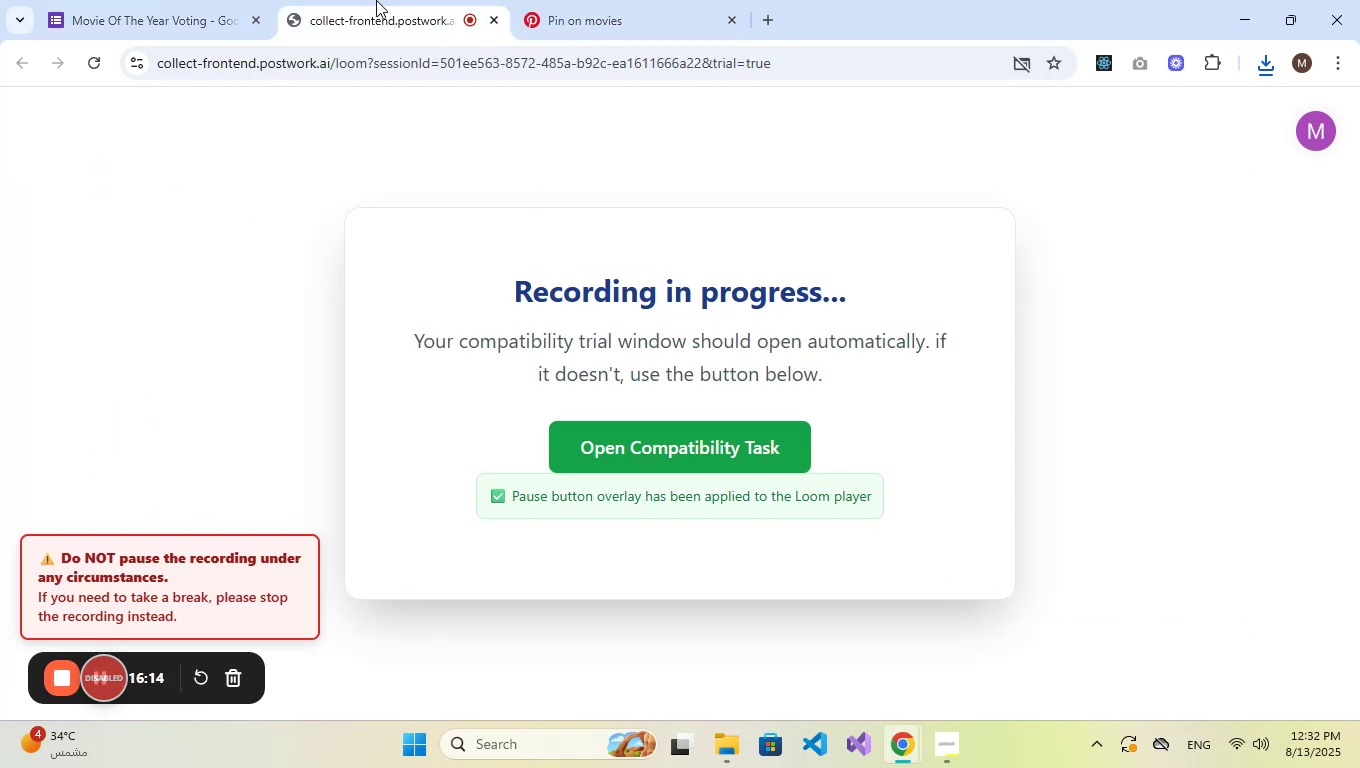 
left_click([643, 0])
 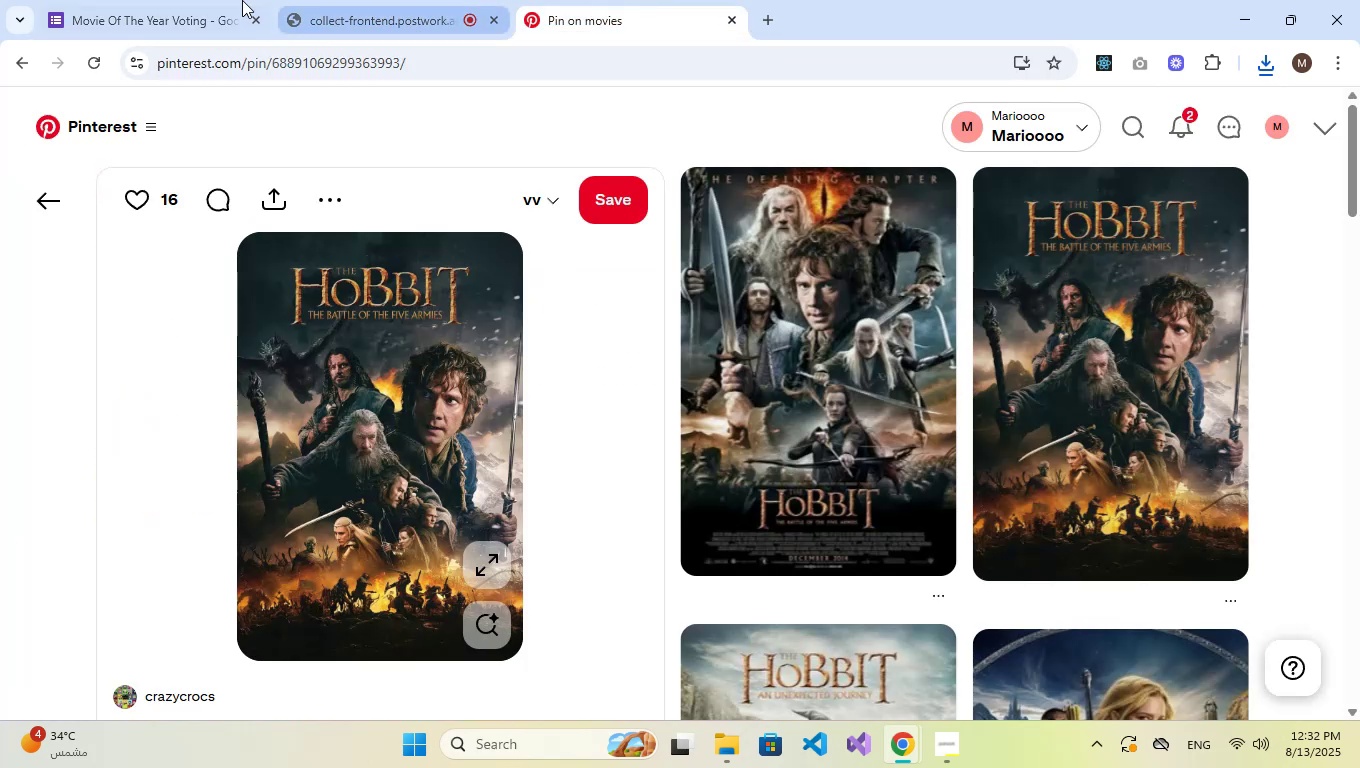 
left_click([183, 0])
 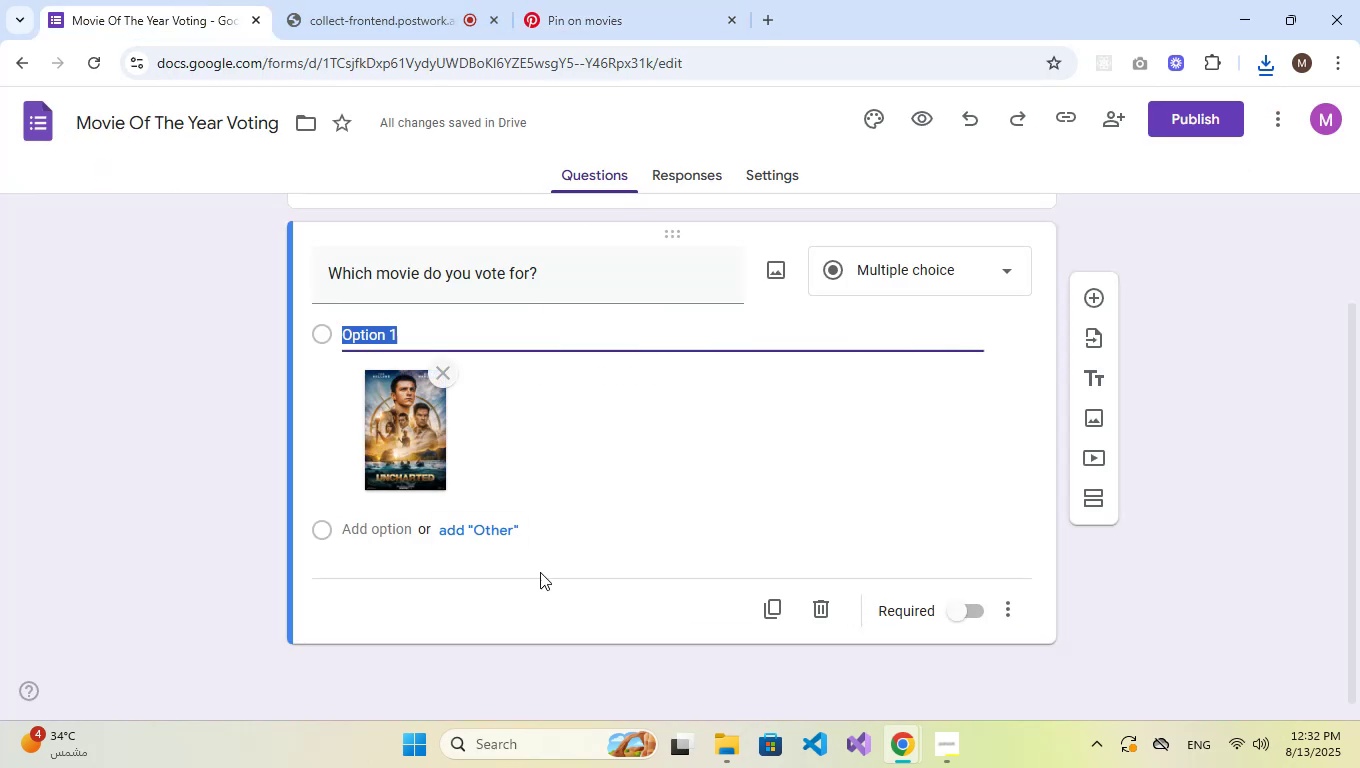 
left_click([486, 527])
 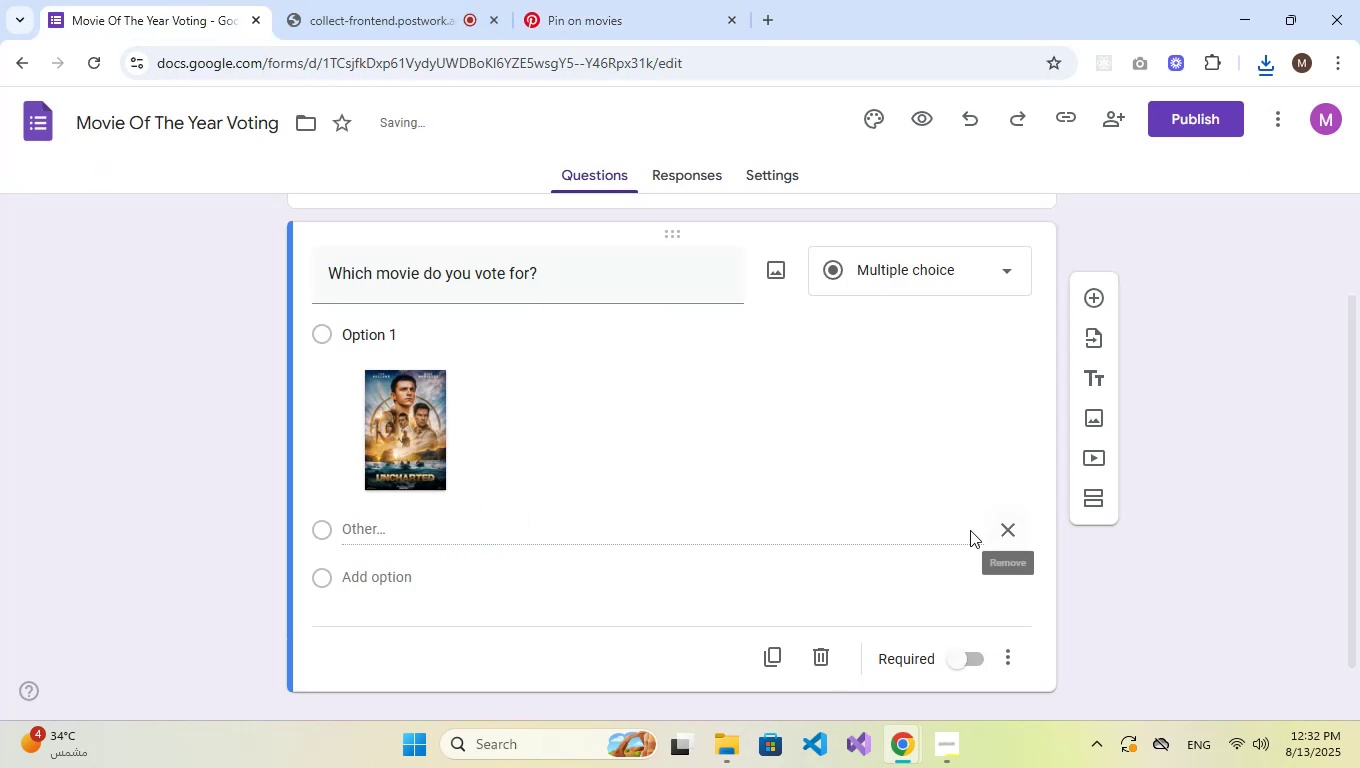 
left_click([936, 530])
 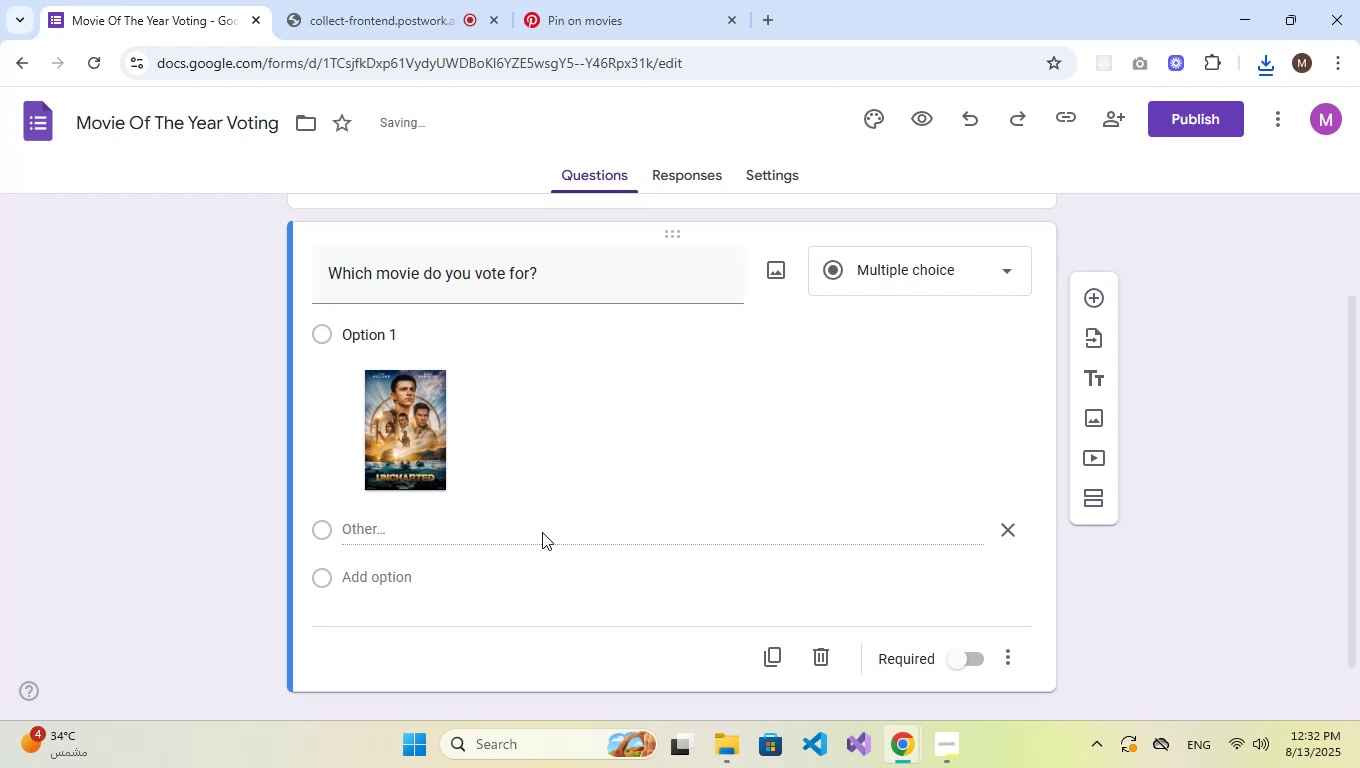 
double_click([448, 574])
 